 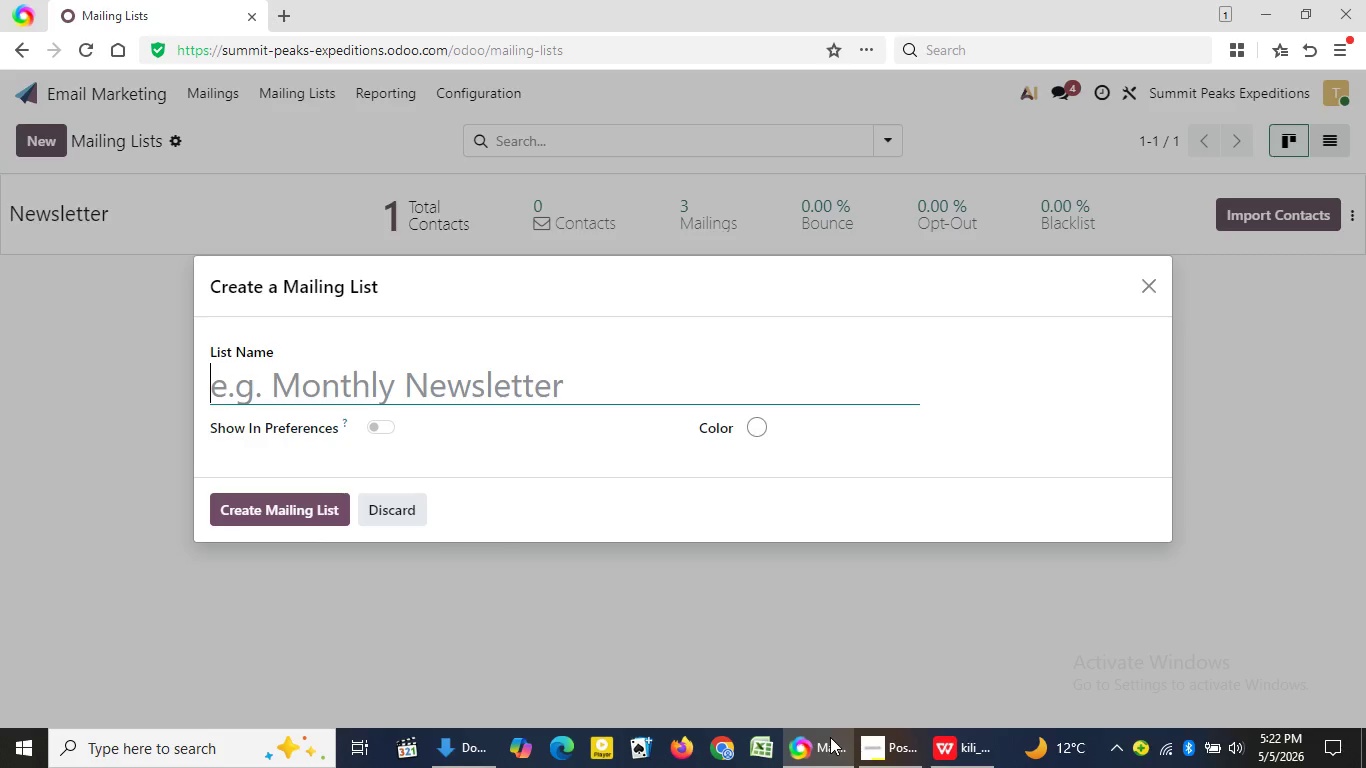 
key(Control+V)
 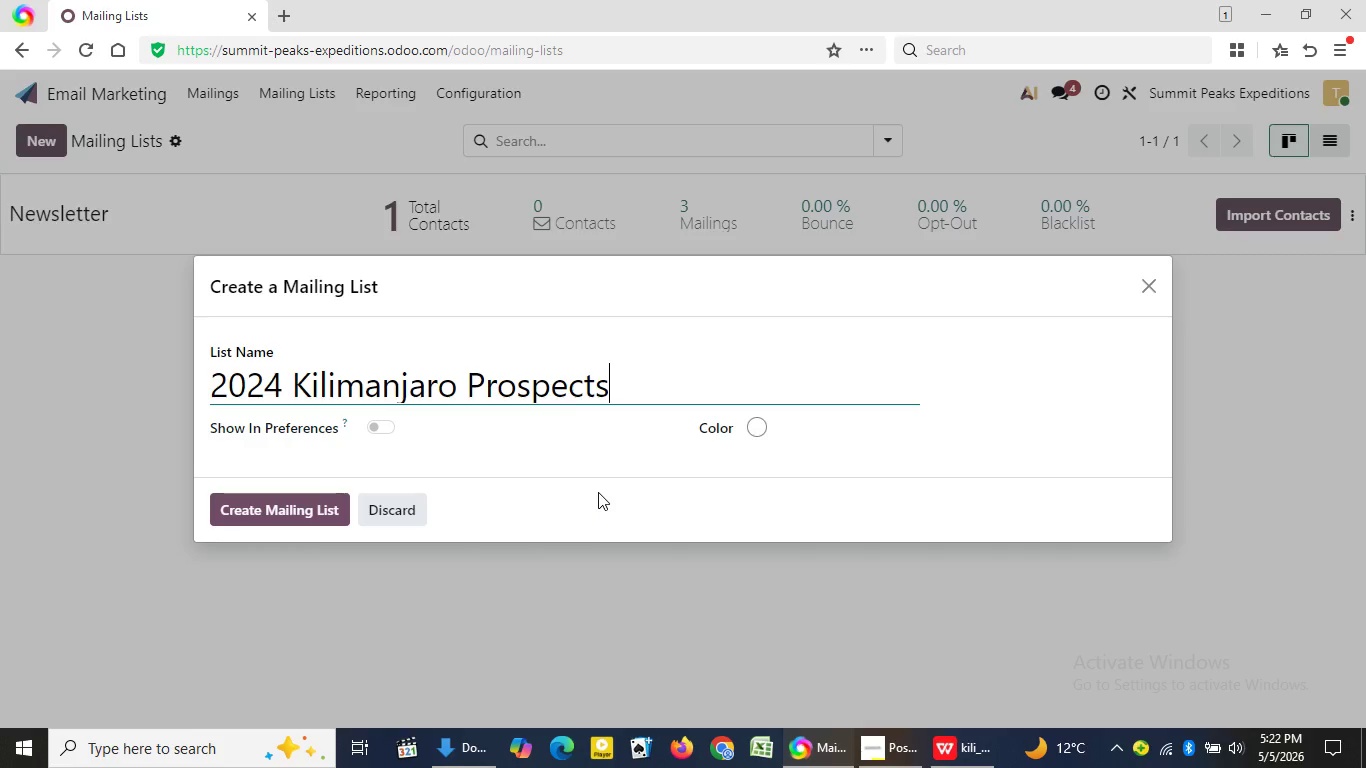 
key(Enter)
 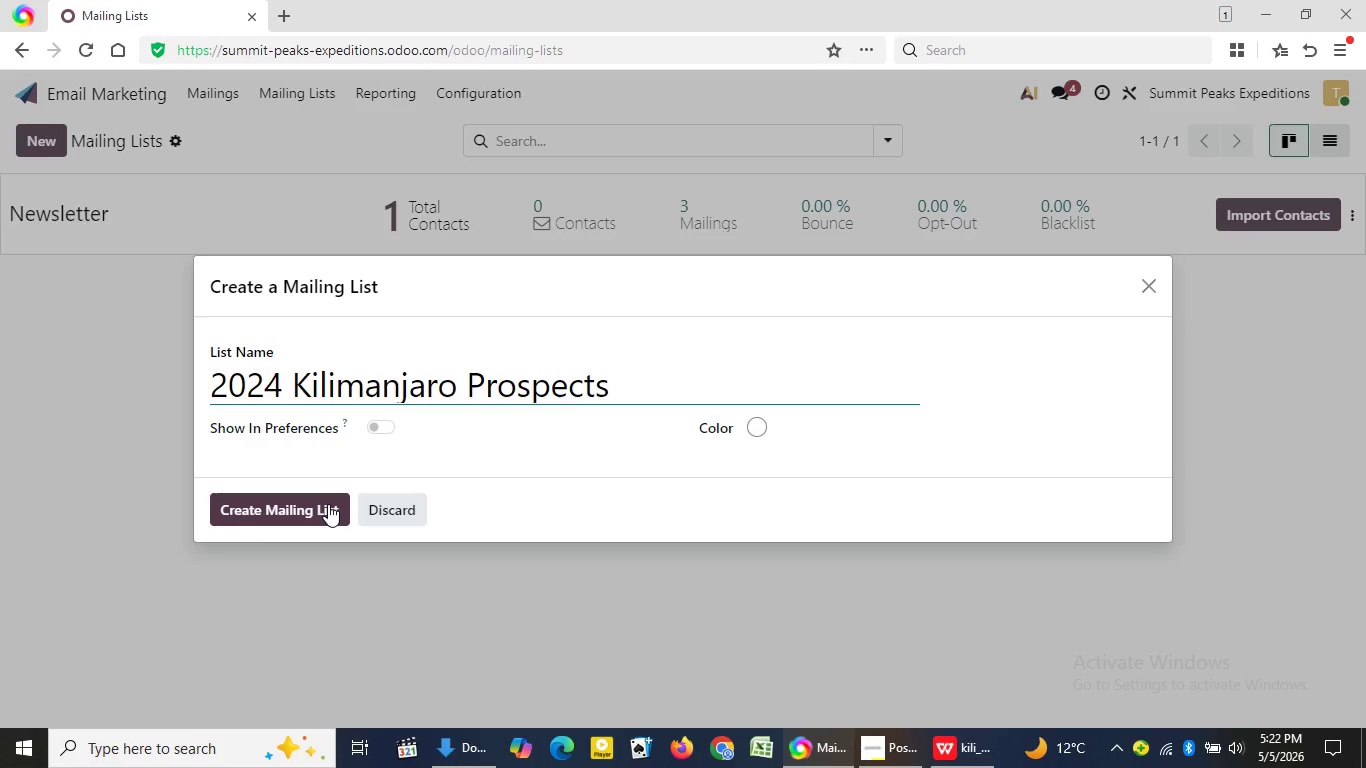 
left_click([328, 505])
 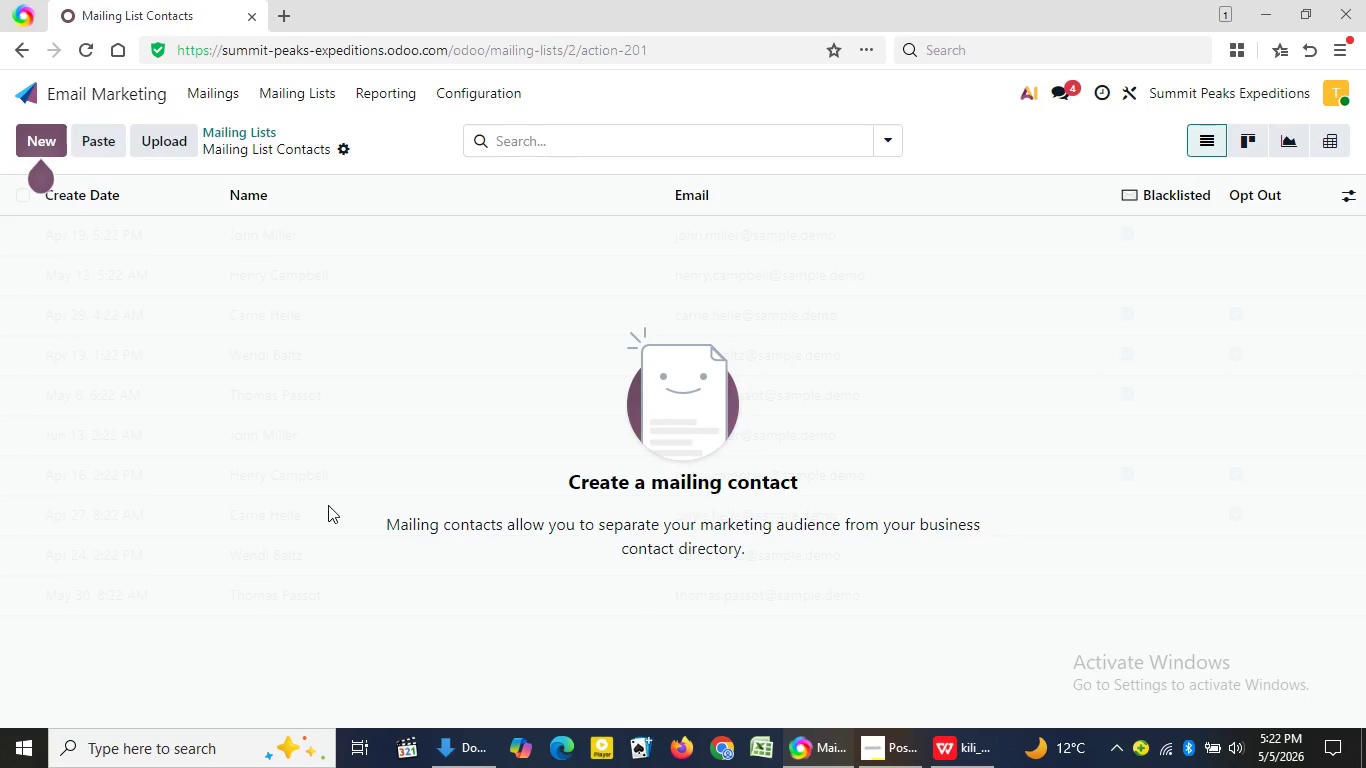 
wait(5.14)
 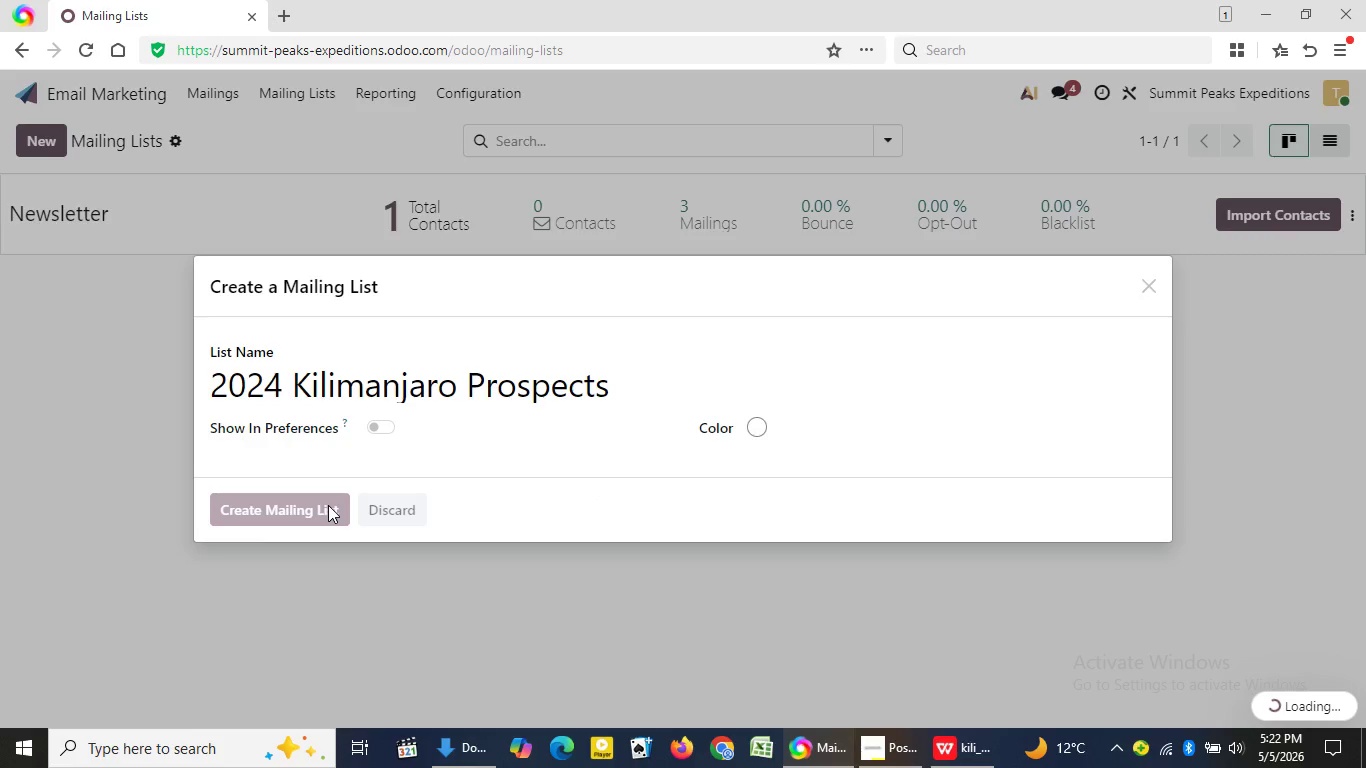 
left_click([177, 132])
 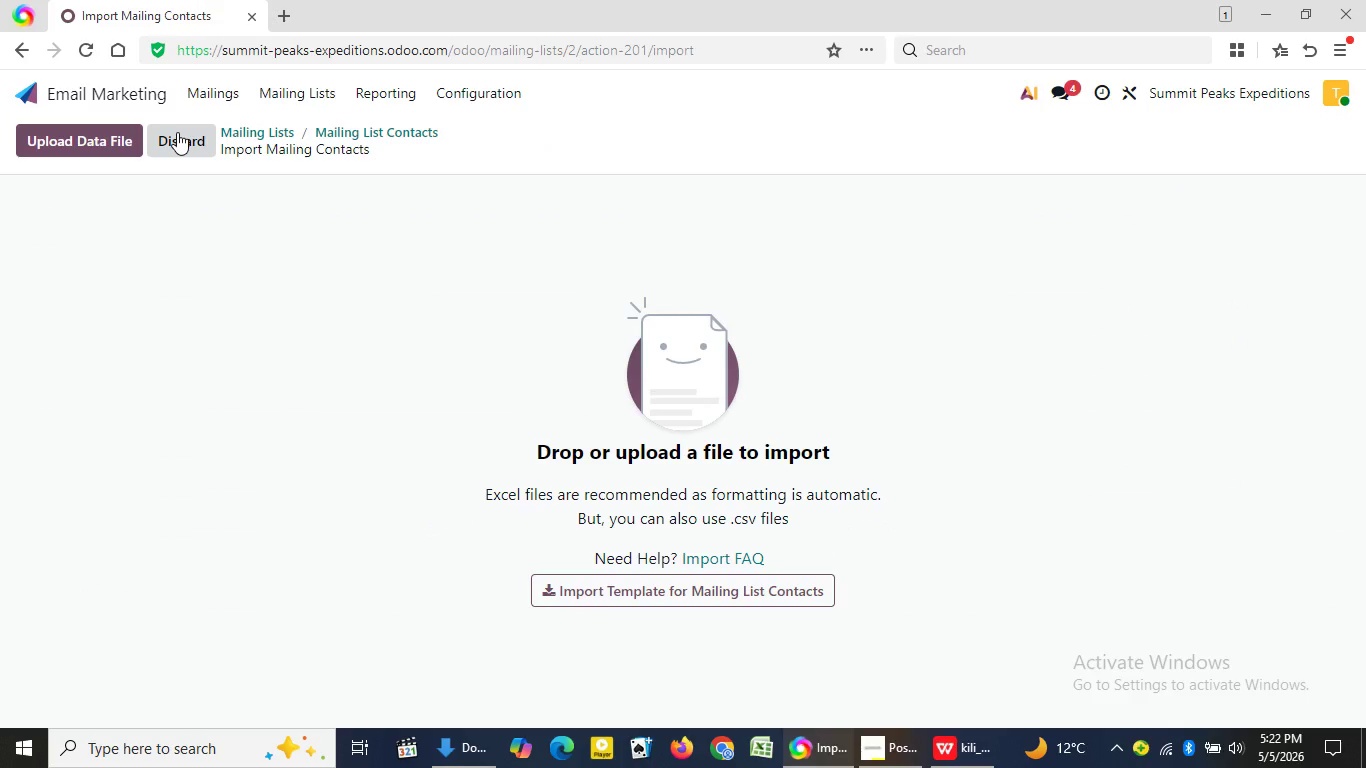 
wait(9.67)
 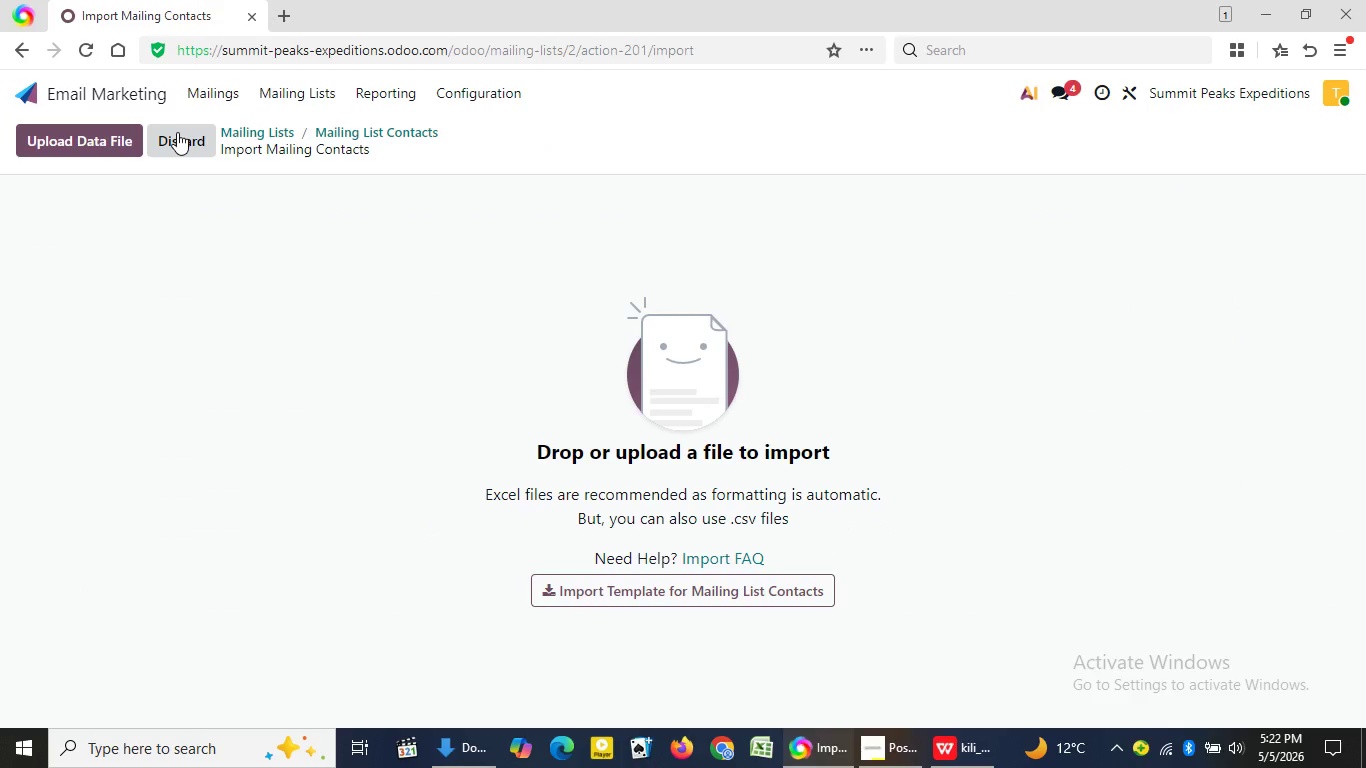 
left_click([177, 132])
 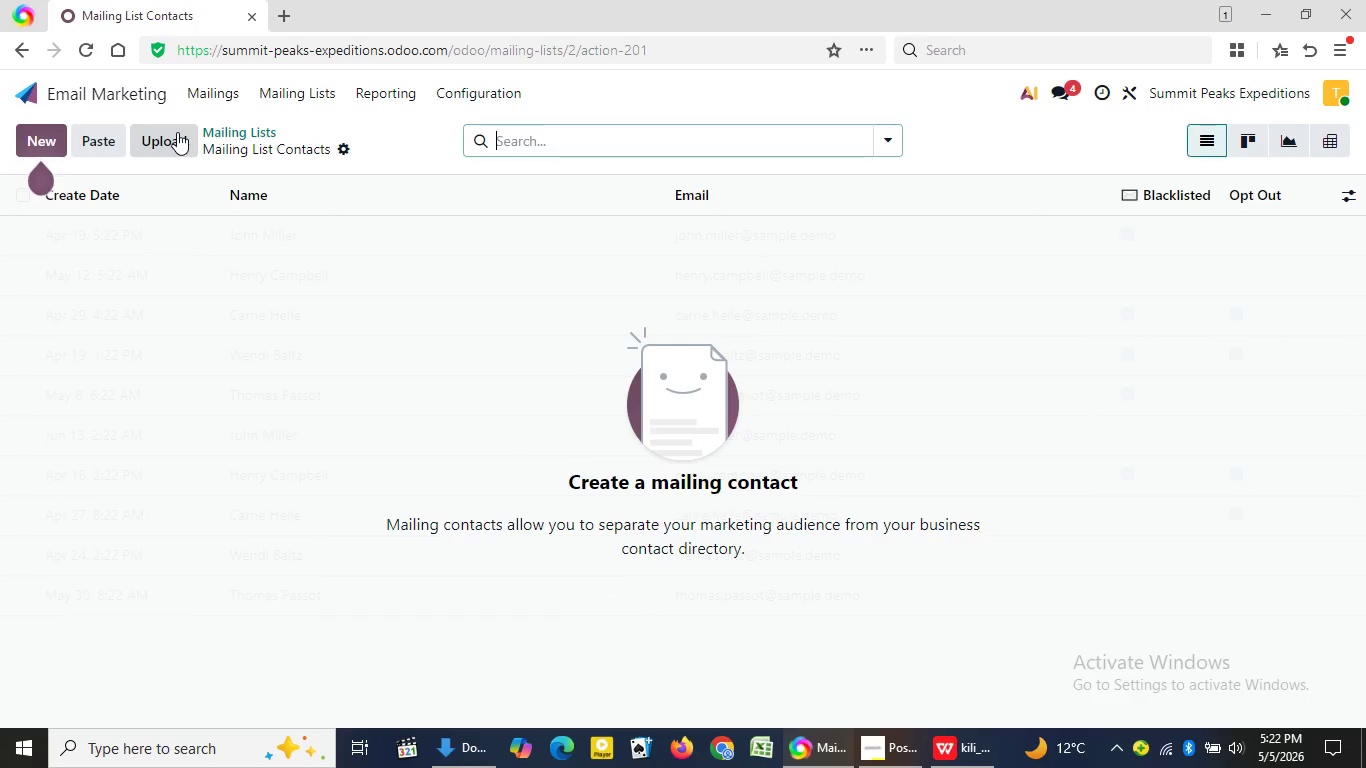 
left_click([177, 132])
 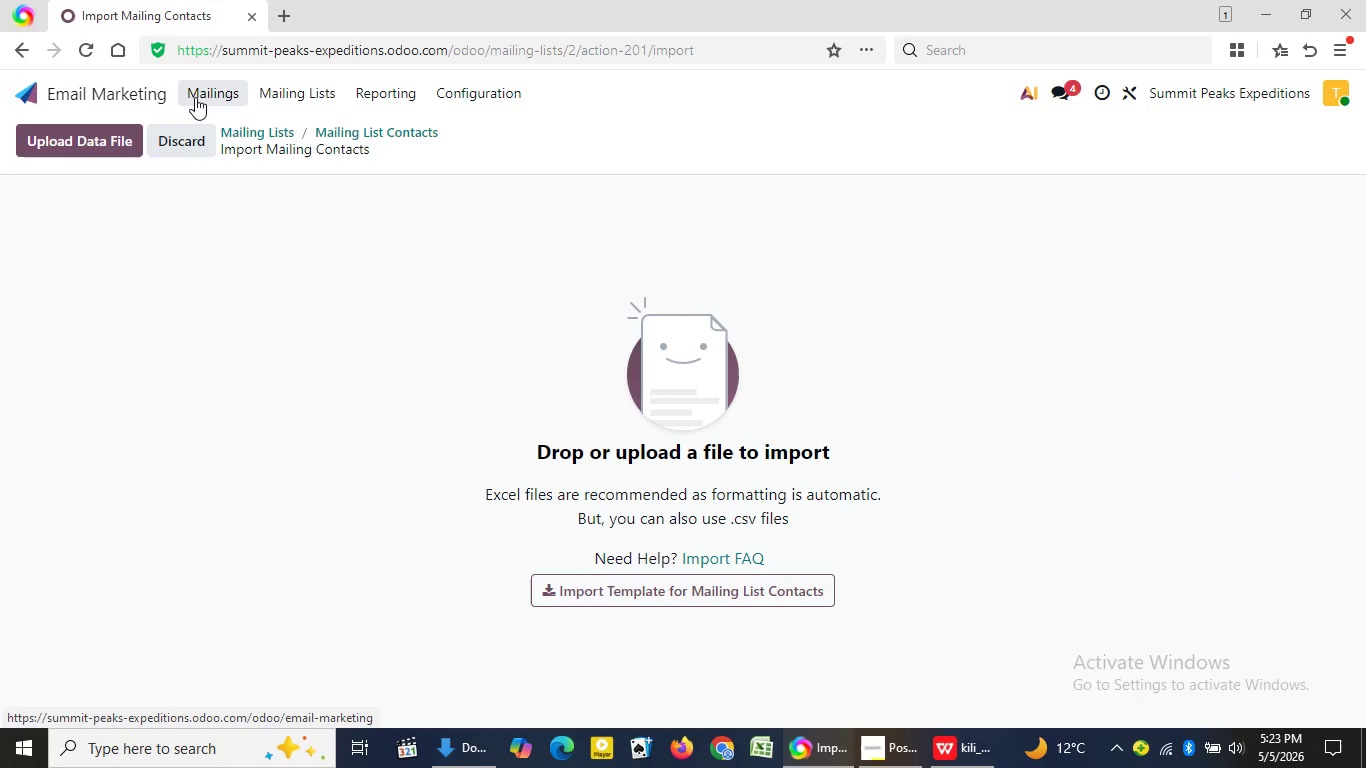 
left_click([484, 753])
 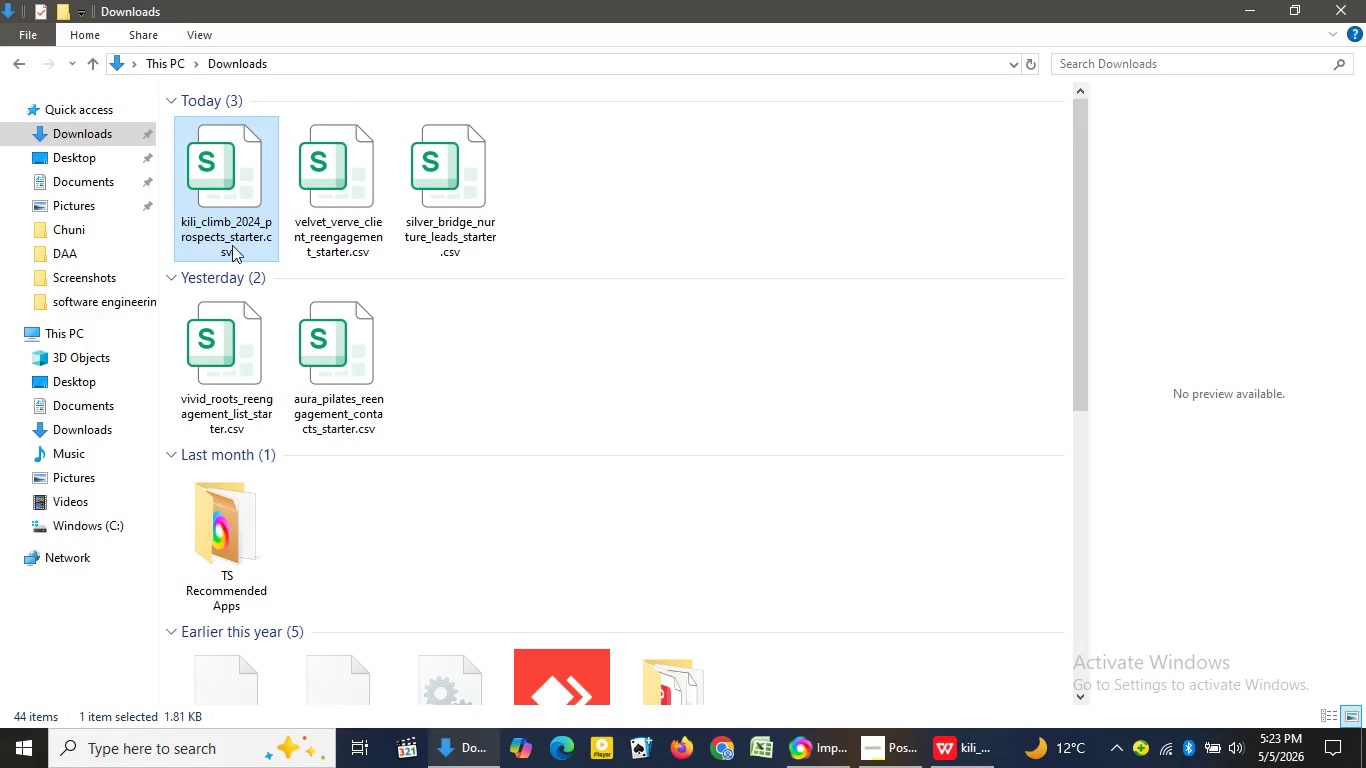 
left_click_drag(start_coordinate=[232, 215], to_coordinate=[740, 465])
 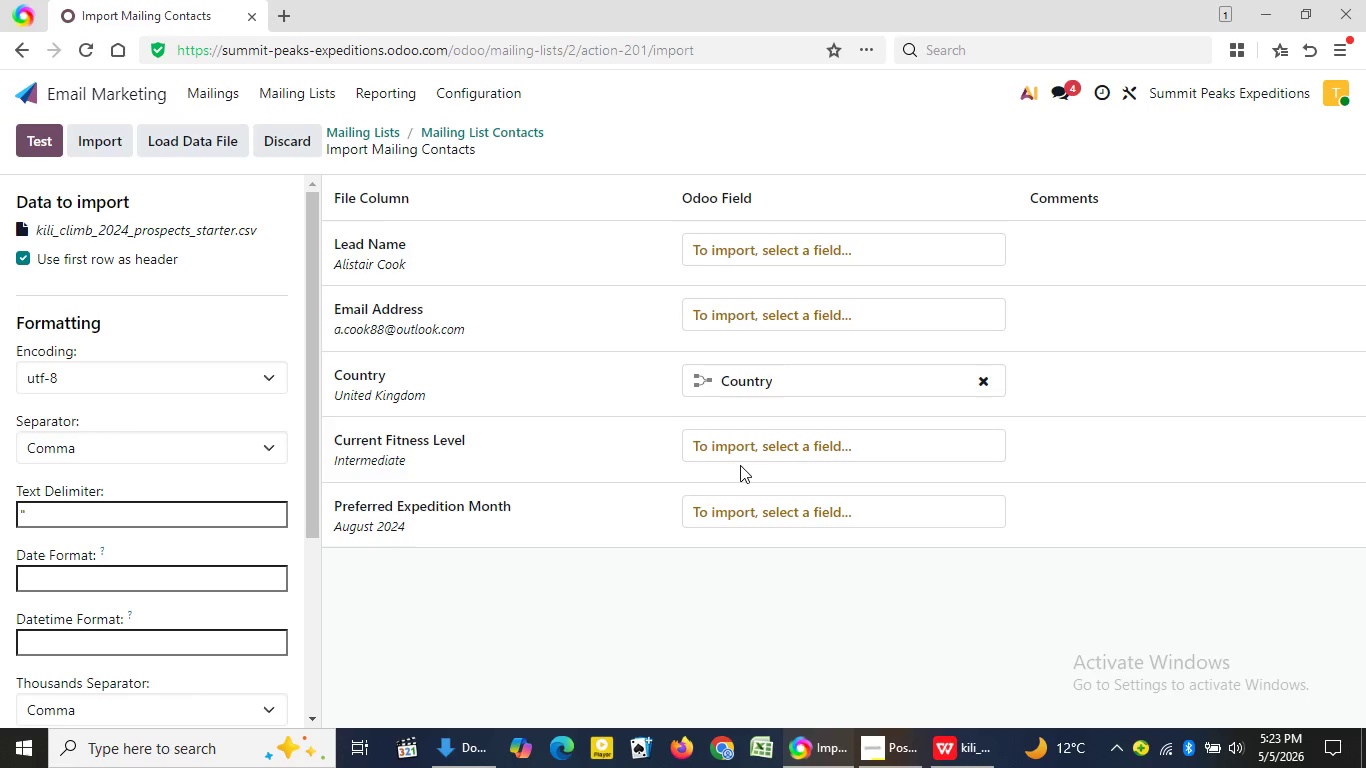 
wait(51.0)
 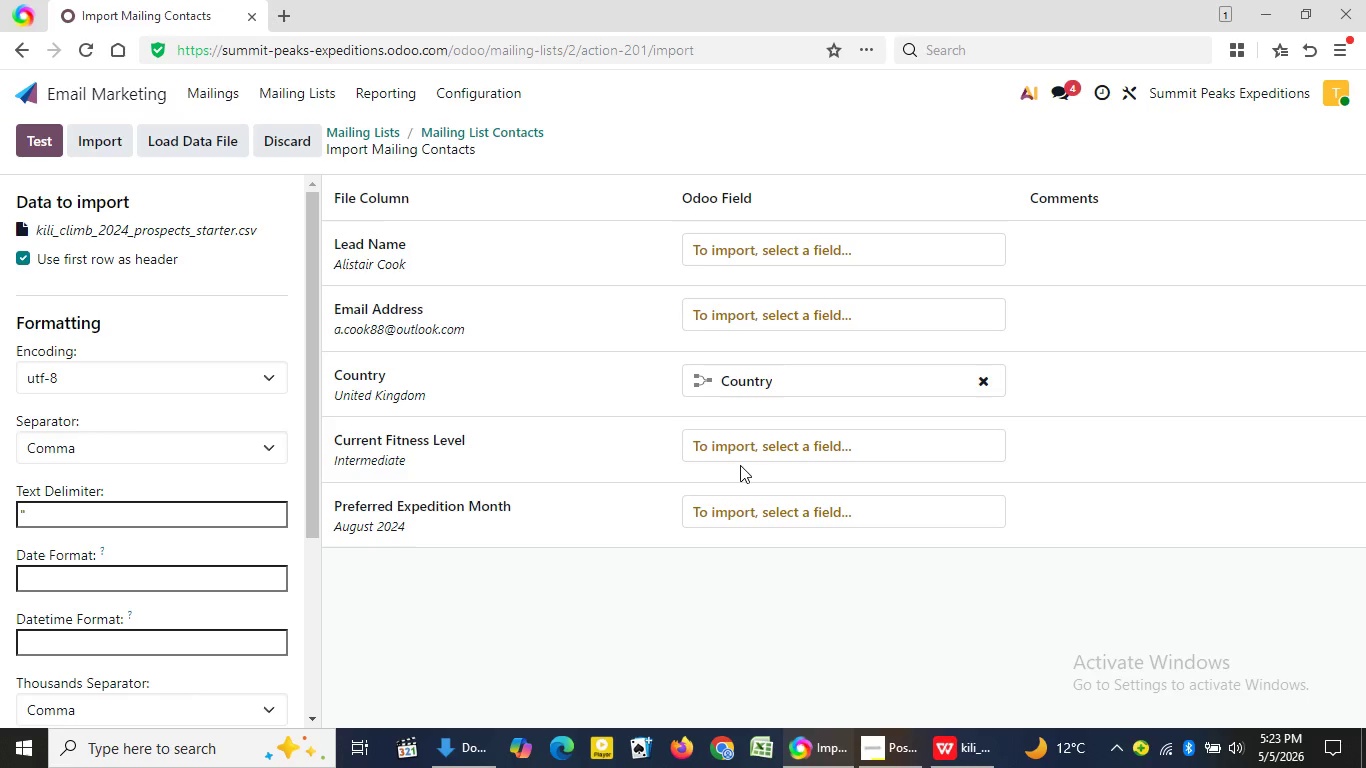 
left_click([809, 265])
 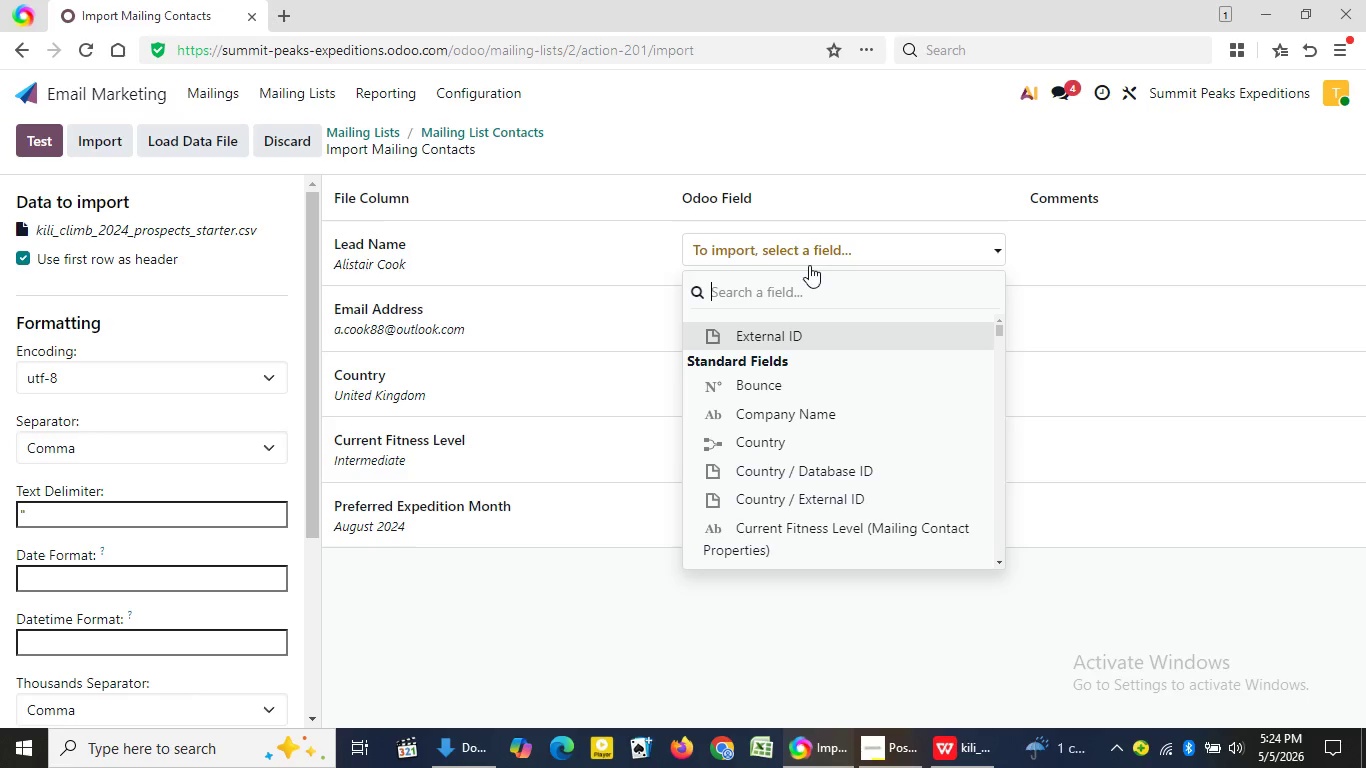 
wait(26.75)
 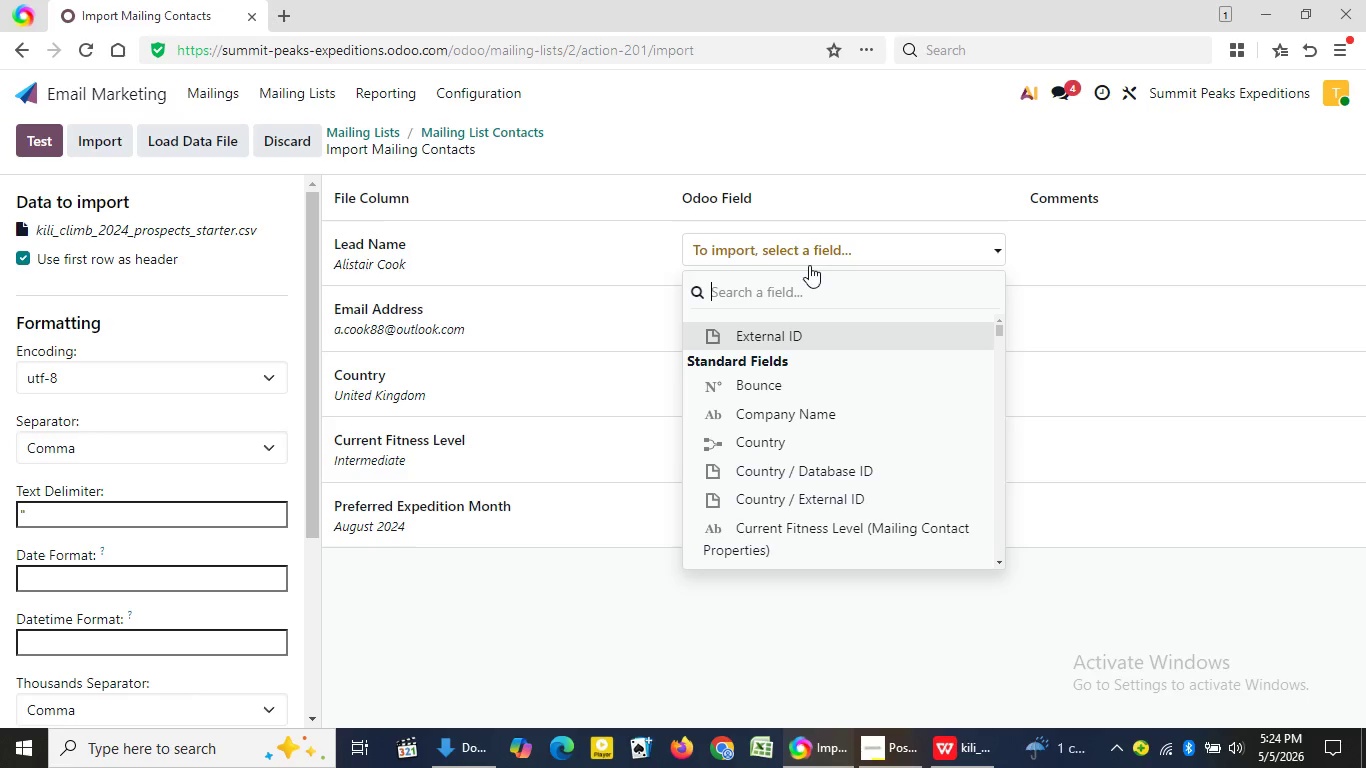 
type(naame)
 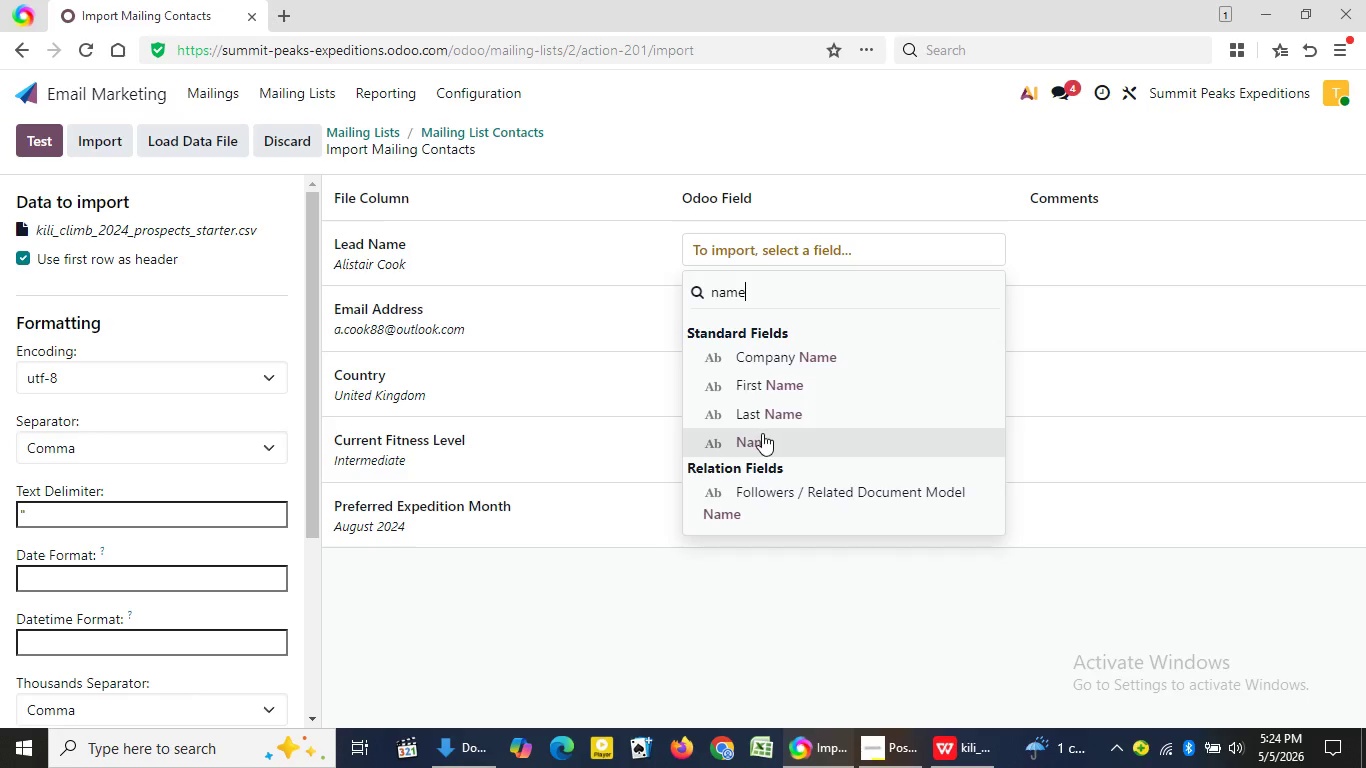 
left_click([762, 435])
 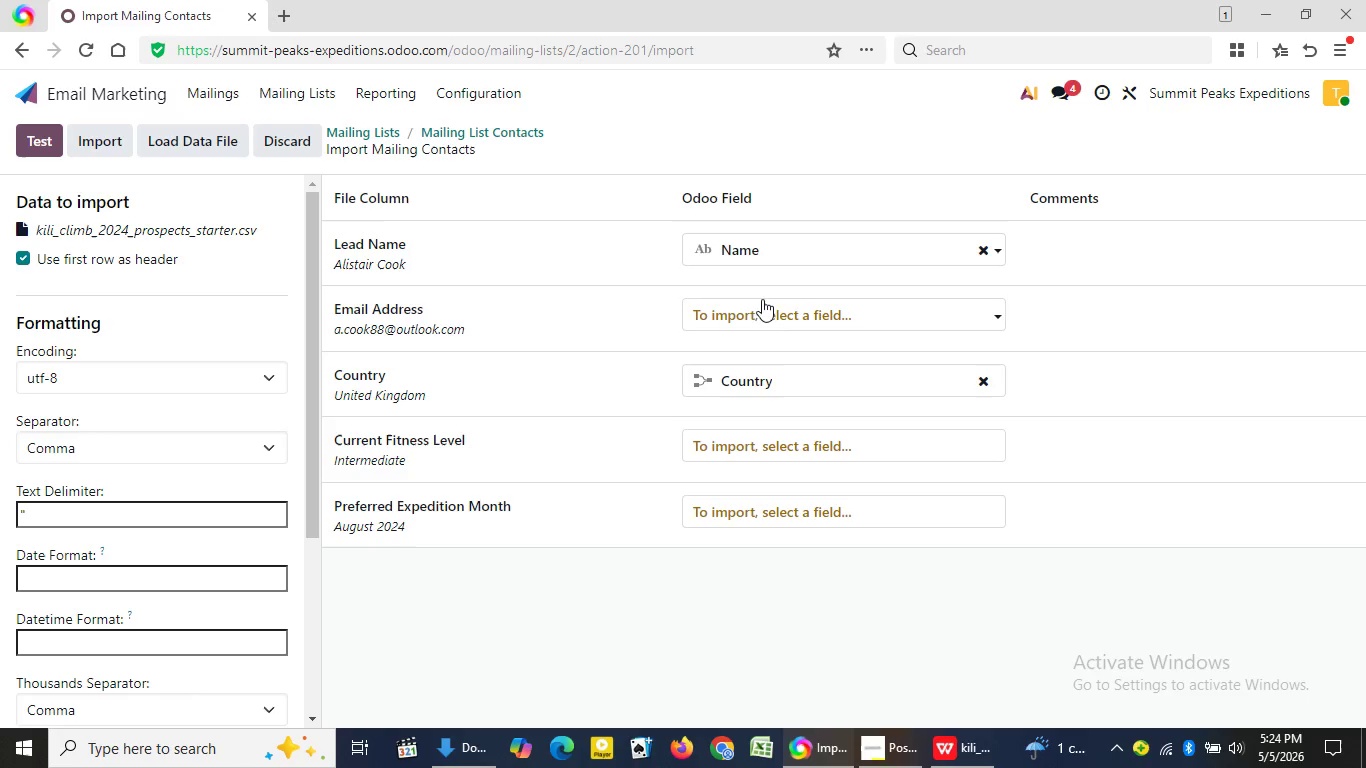 
left_click([756, 307])
 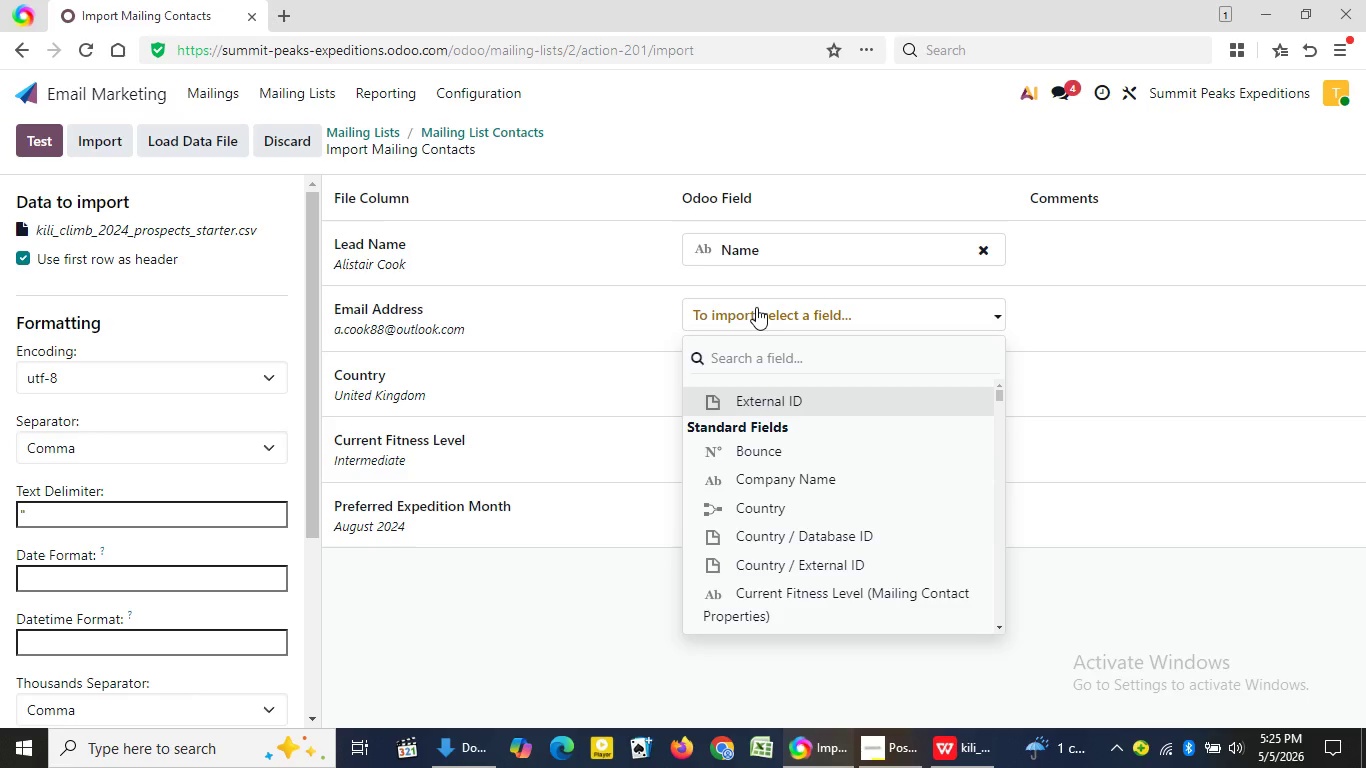 
wait(35.05)
 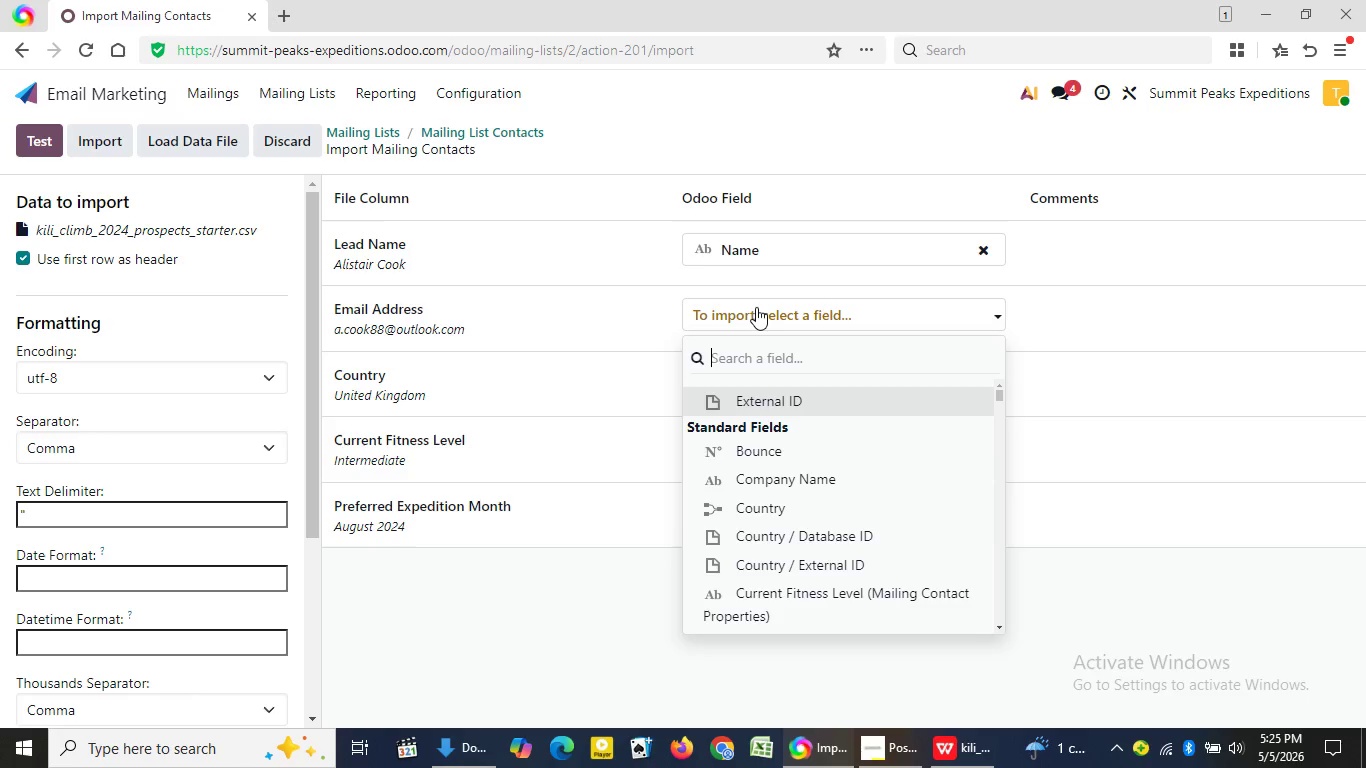 
type(Email)
 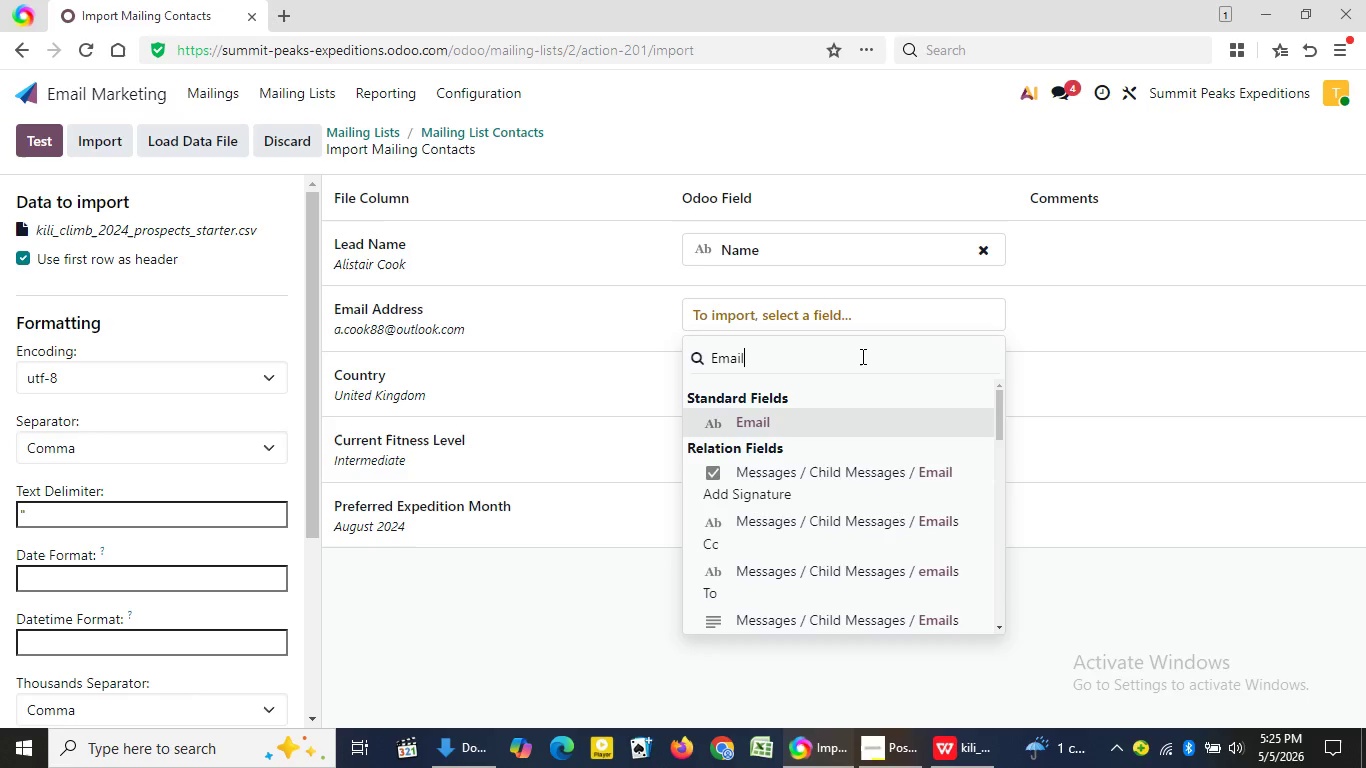 
key(Enter)
 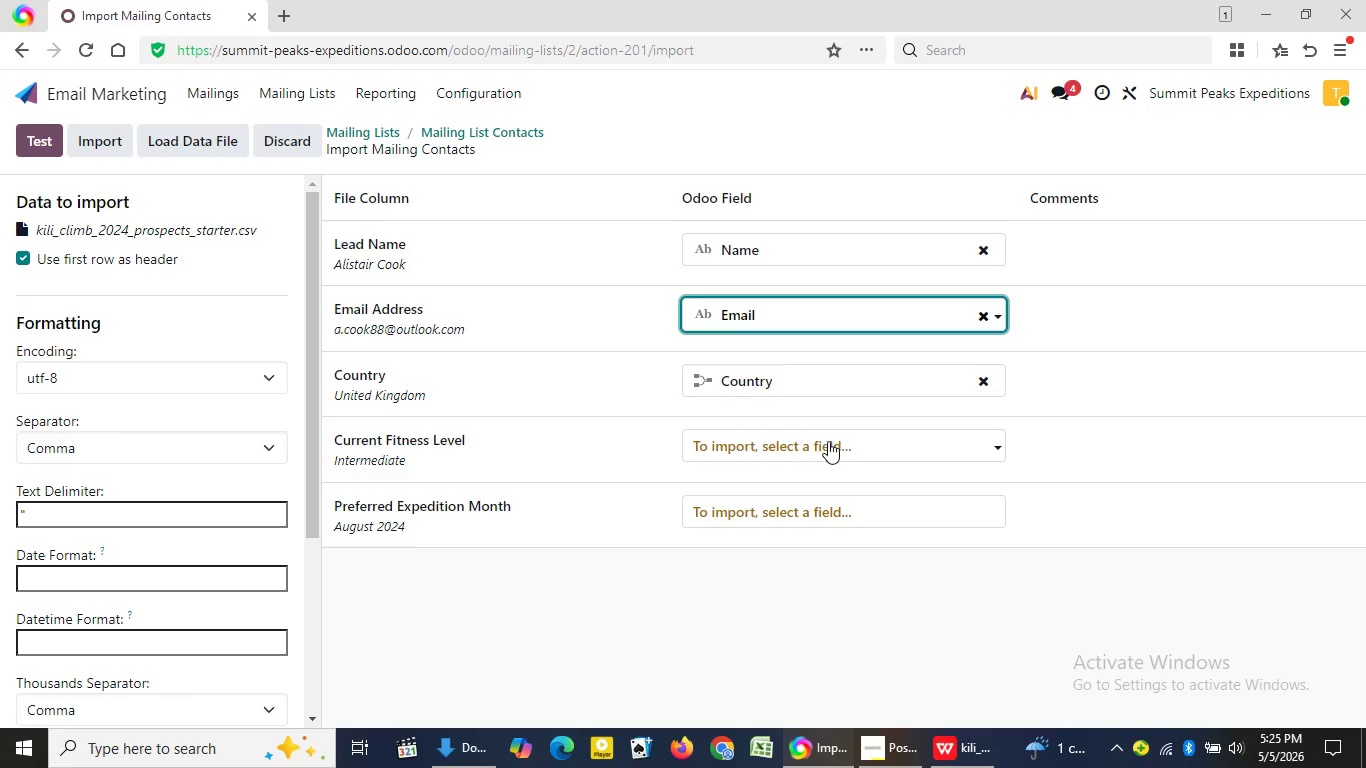 
left_click([828, 441])
 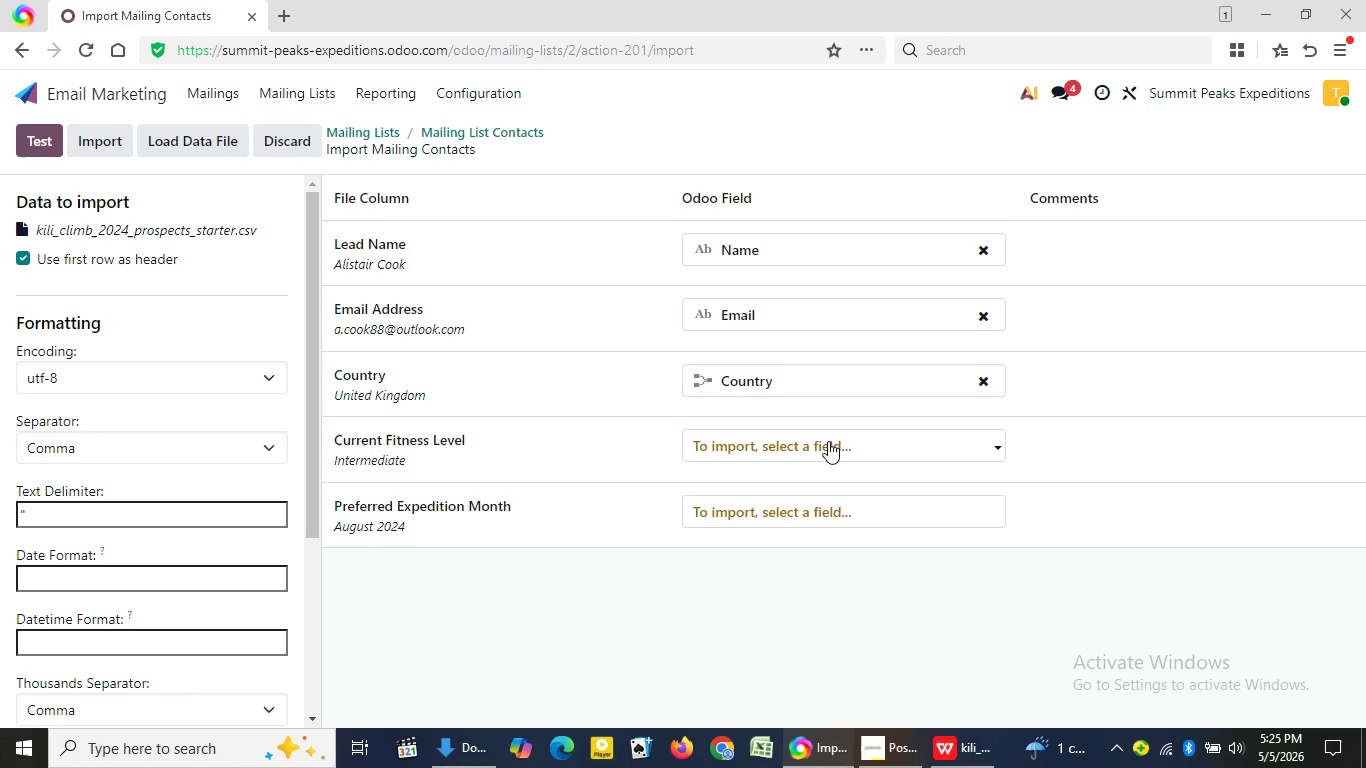 
left_click([828, 441])
 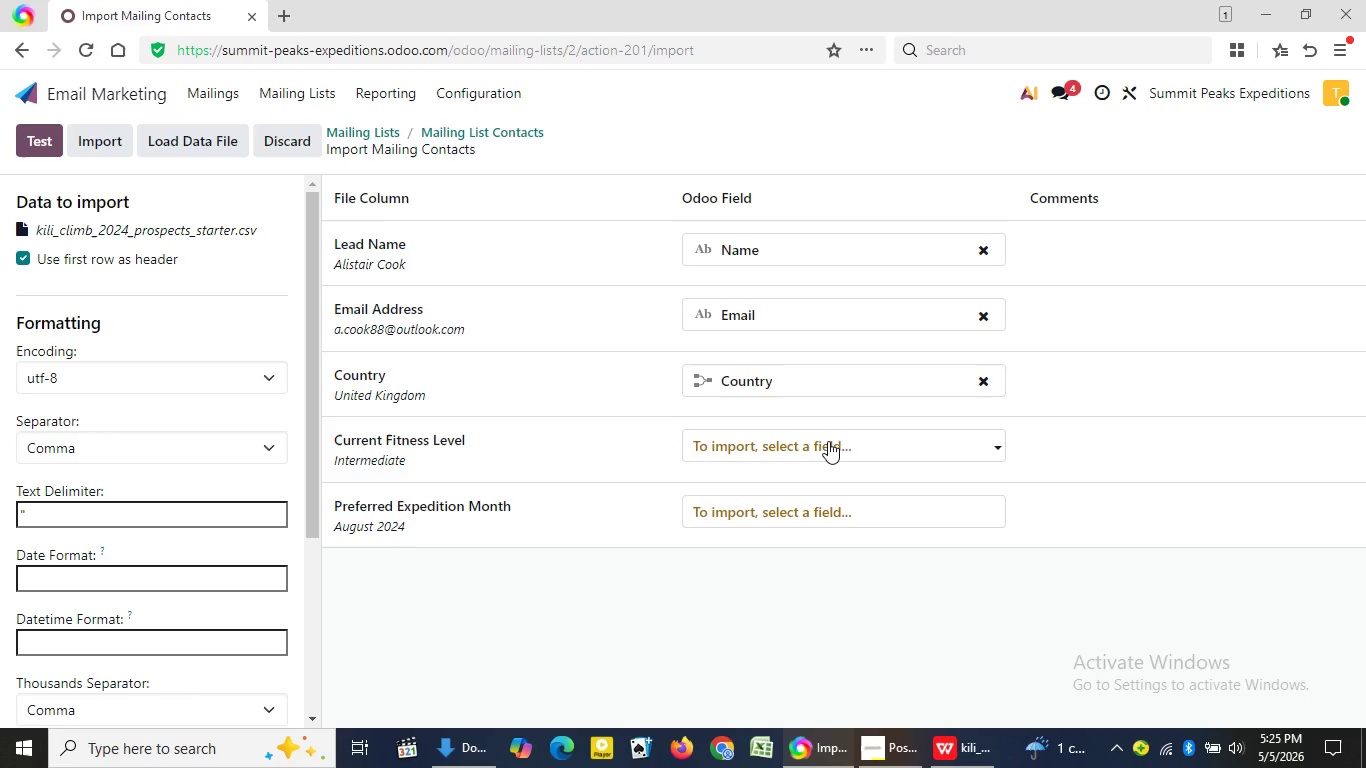 
left_click([828, 441])
 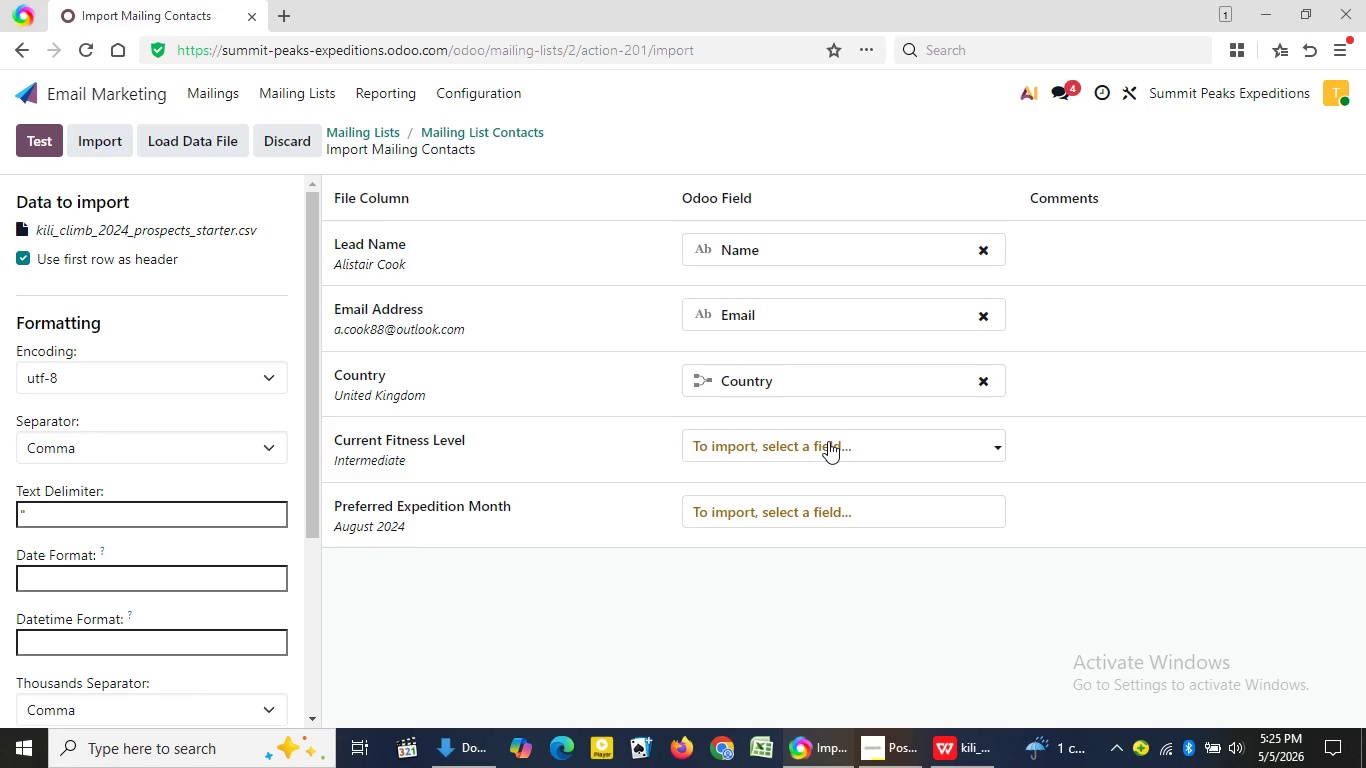 
hold_key(key=ShiftLeft, duration=1.5)
 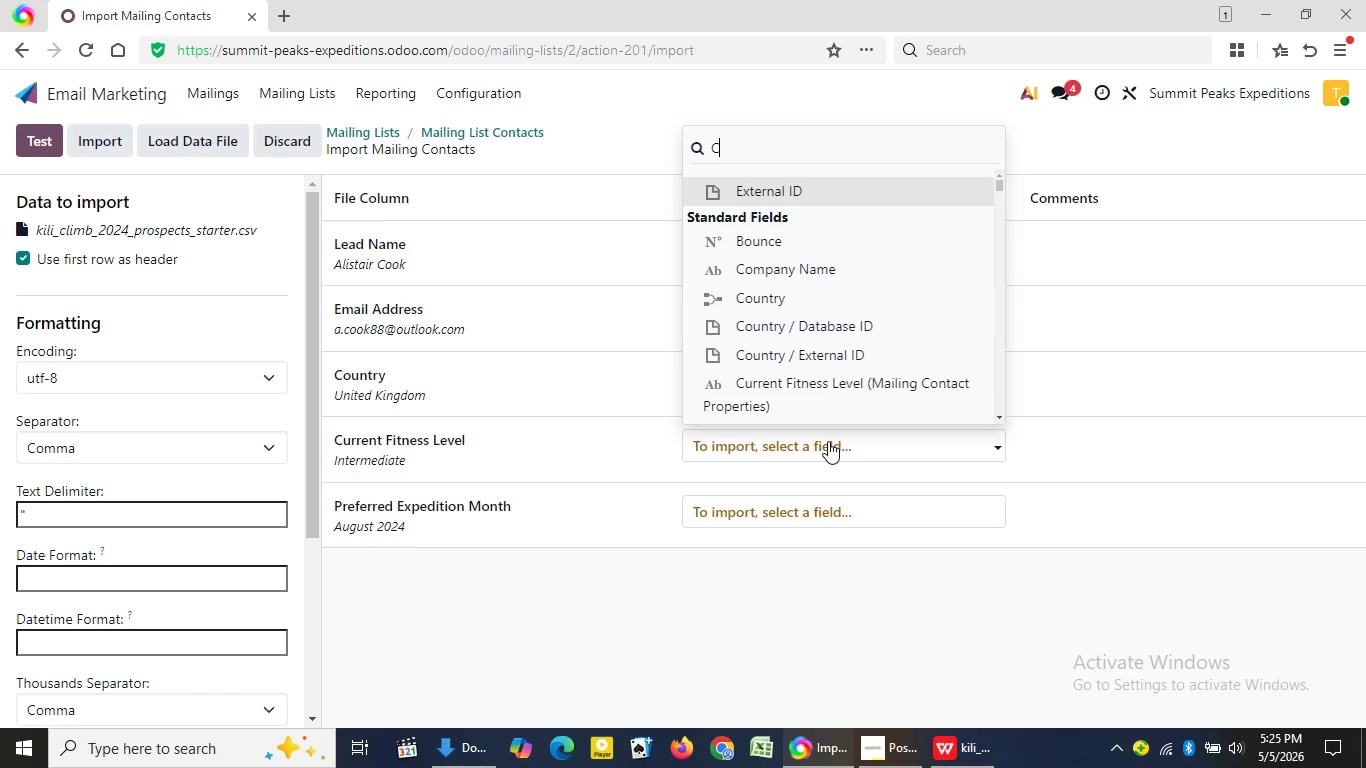 
hold_key(key=C, duration=0.41)
 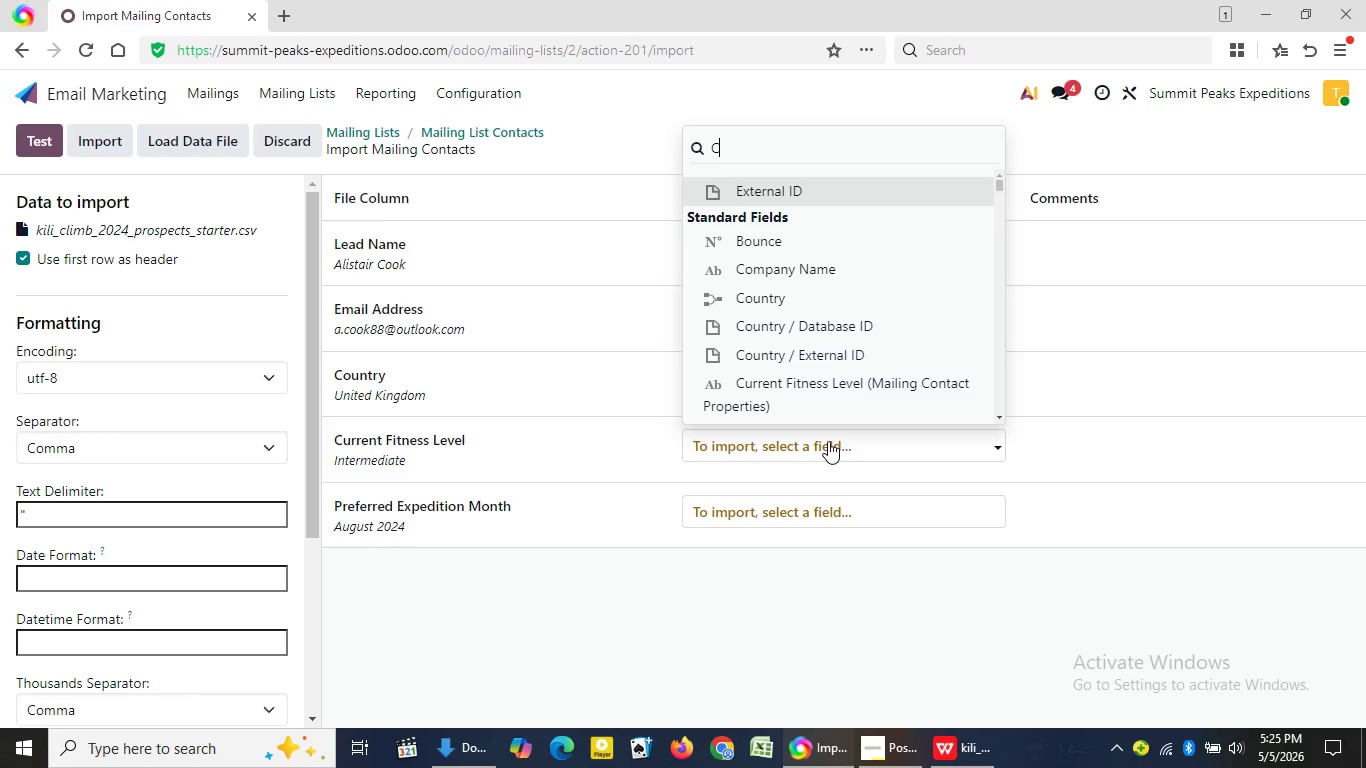 
hold_key(key=U, duration=0.31)
 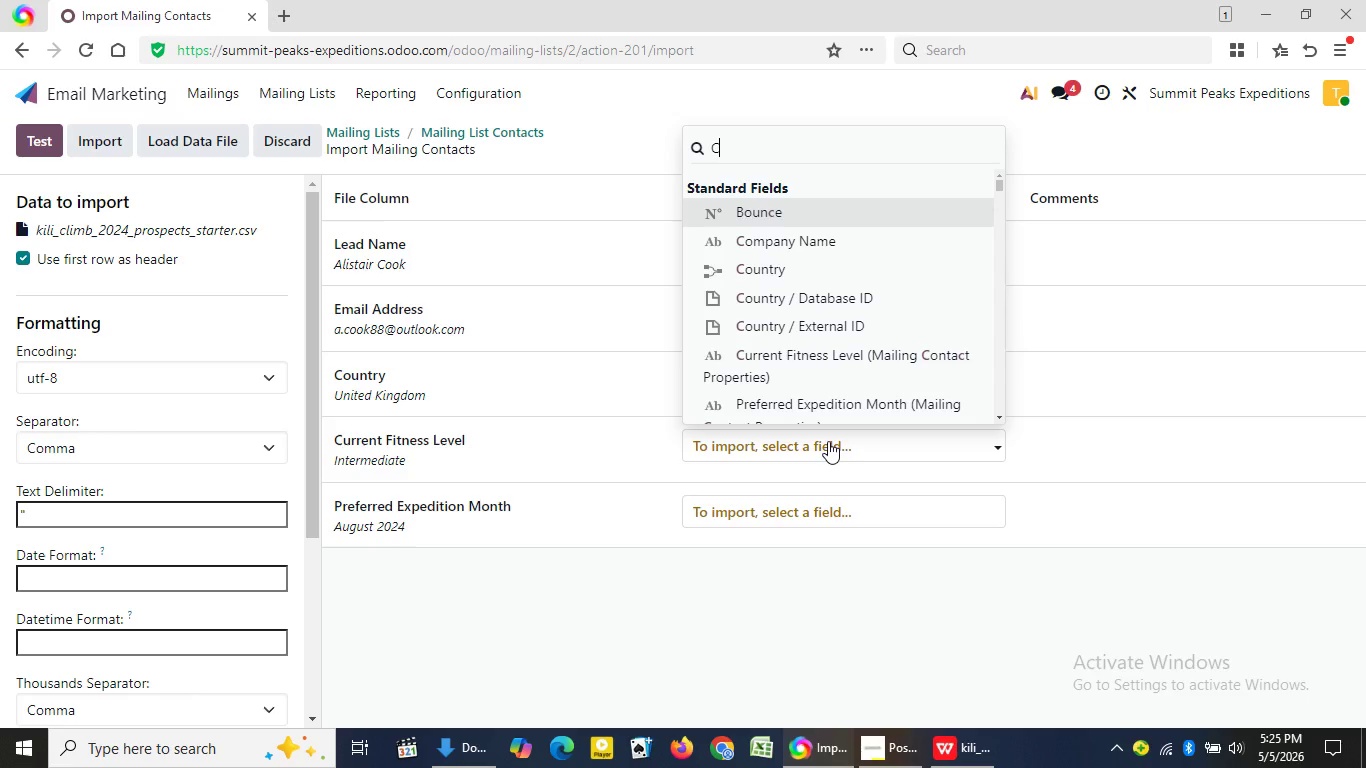 
type(ur)
 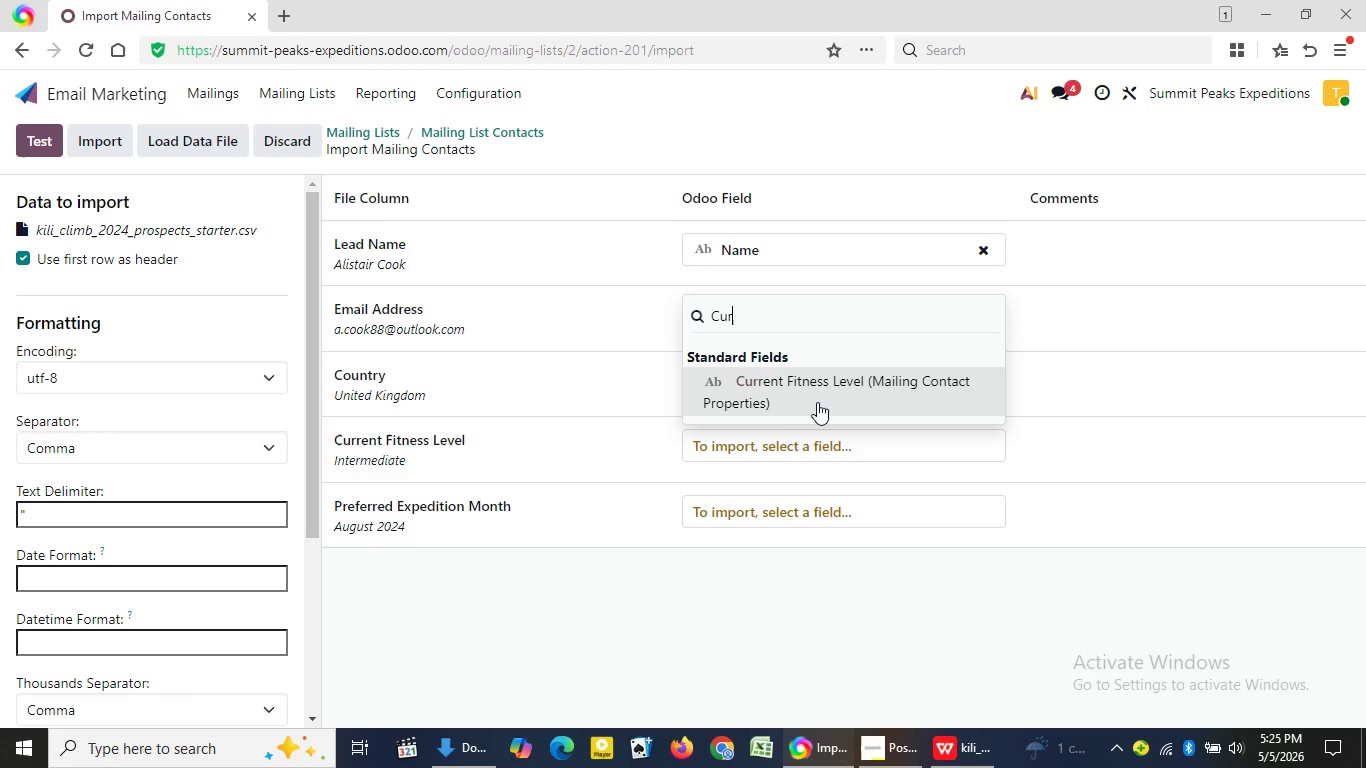 
left_click([820, 402])
 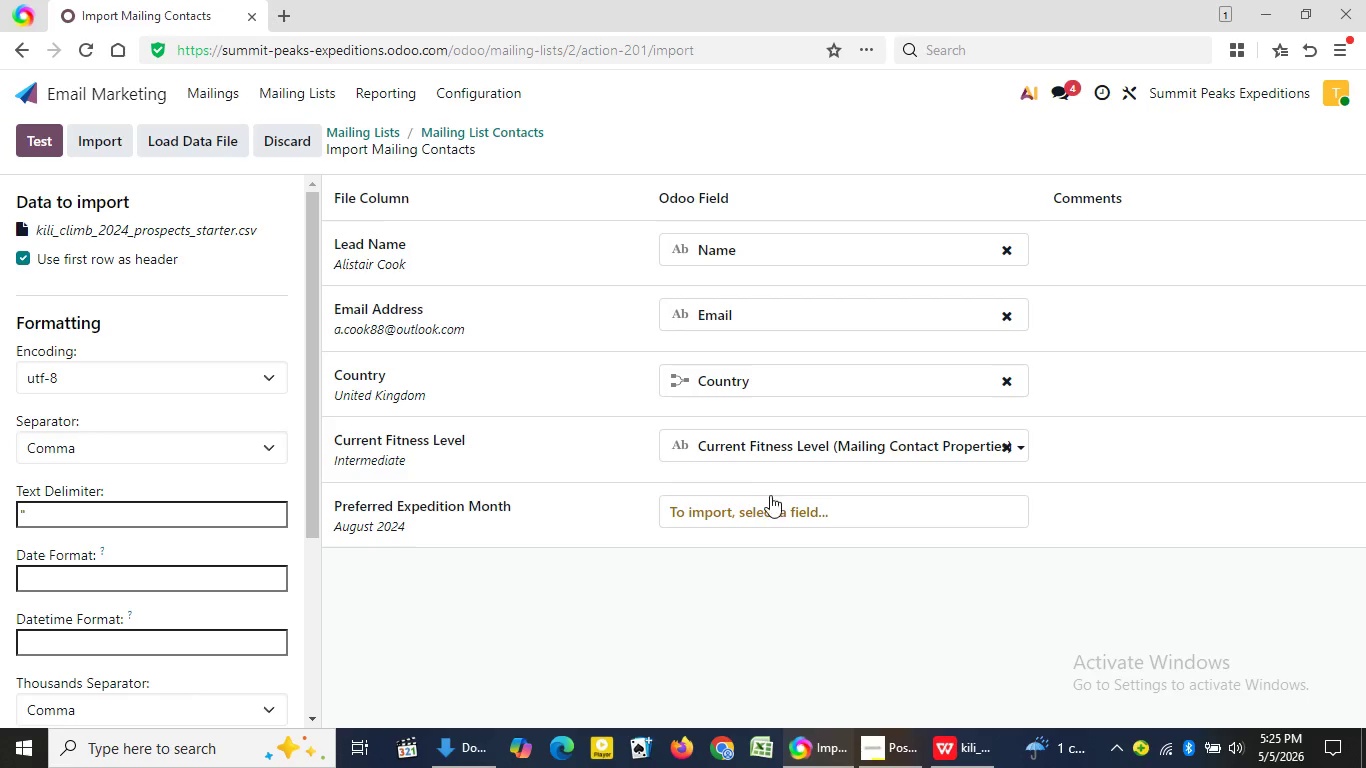 
left_click([763, 503])
 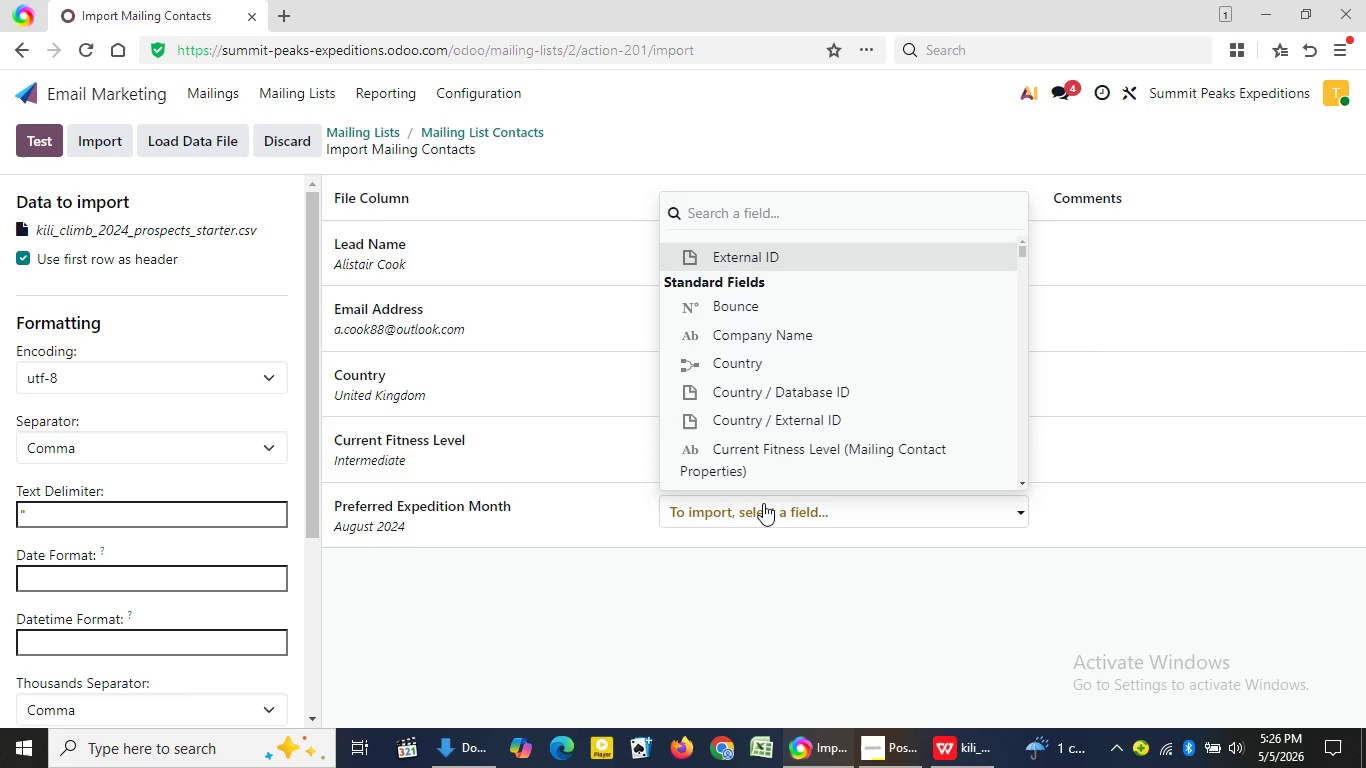 
wait(50.86)
 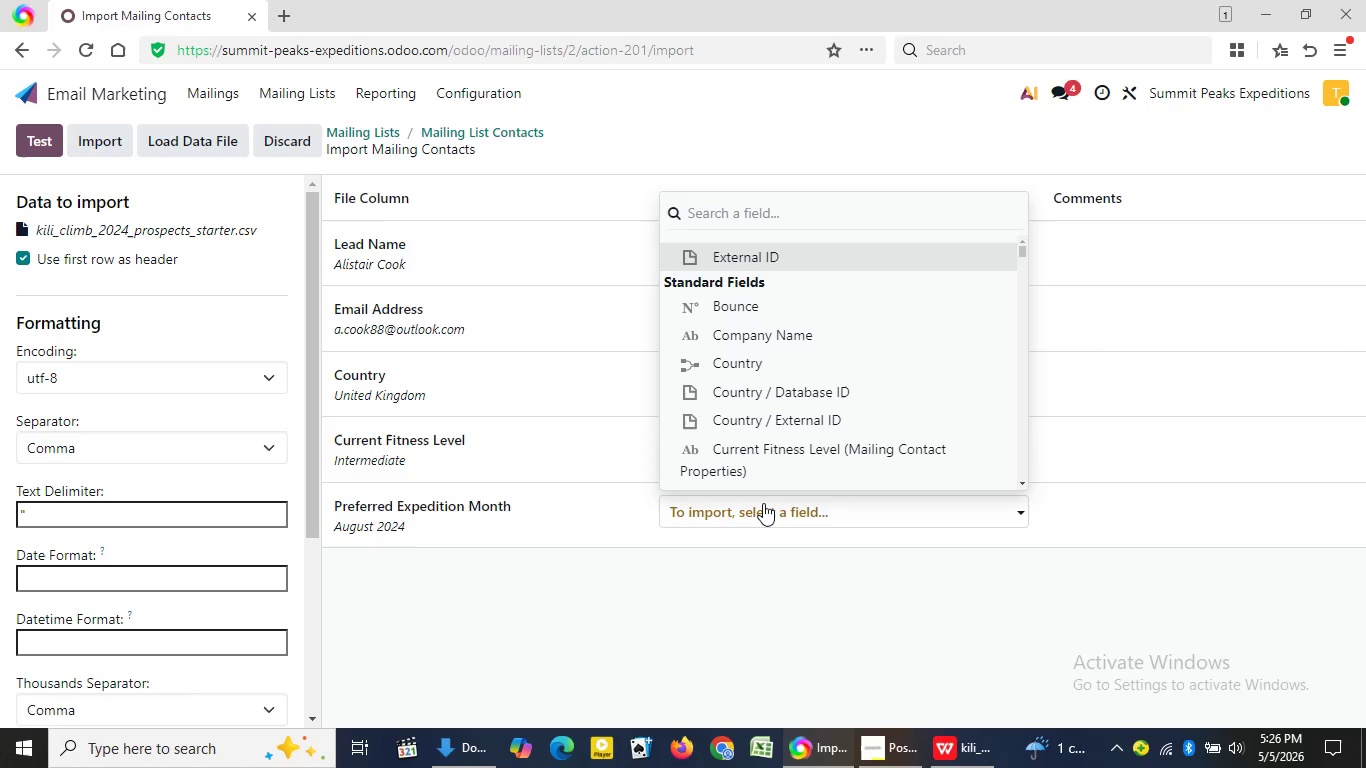 
type(Pre)
 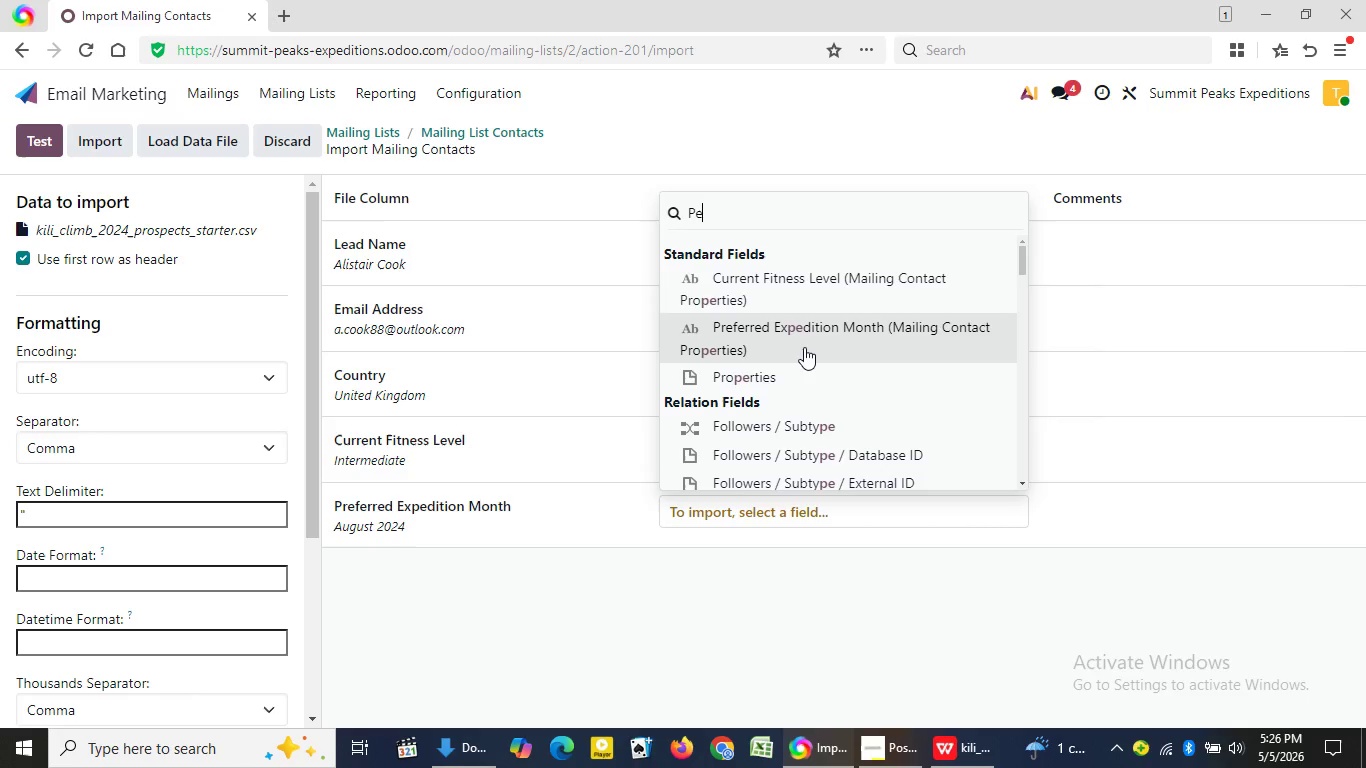 
left_click([807, 346])
 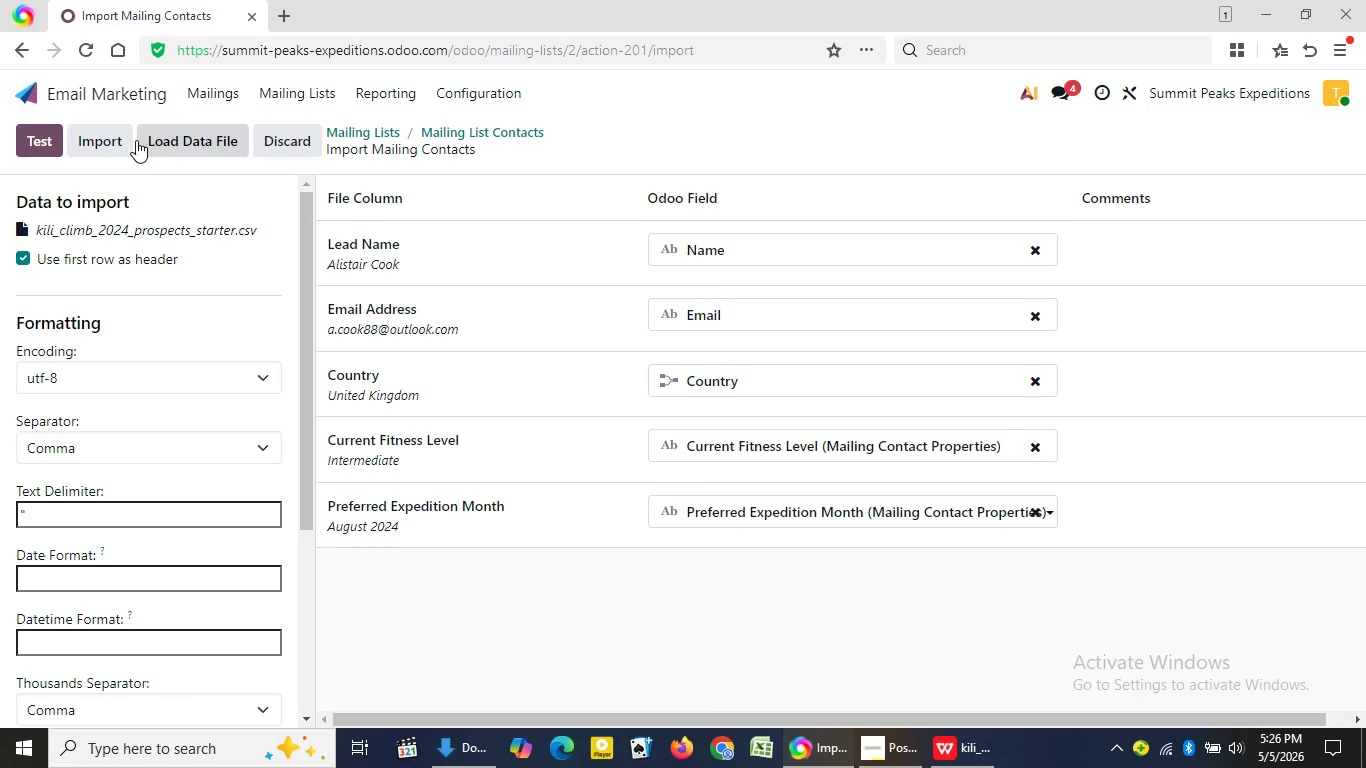 
left_click([113, 135])
 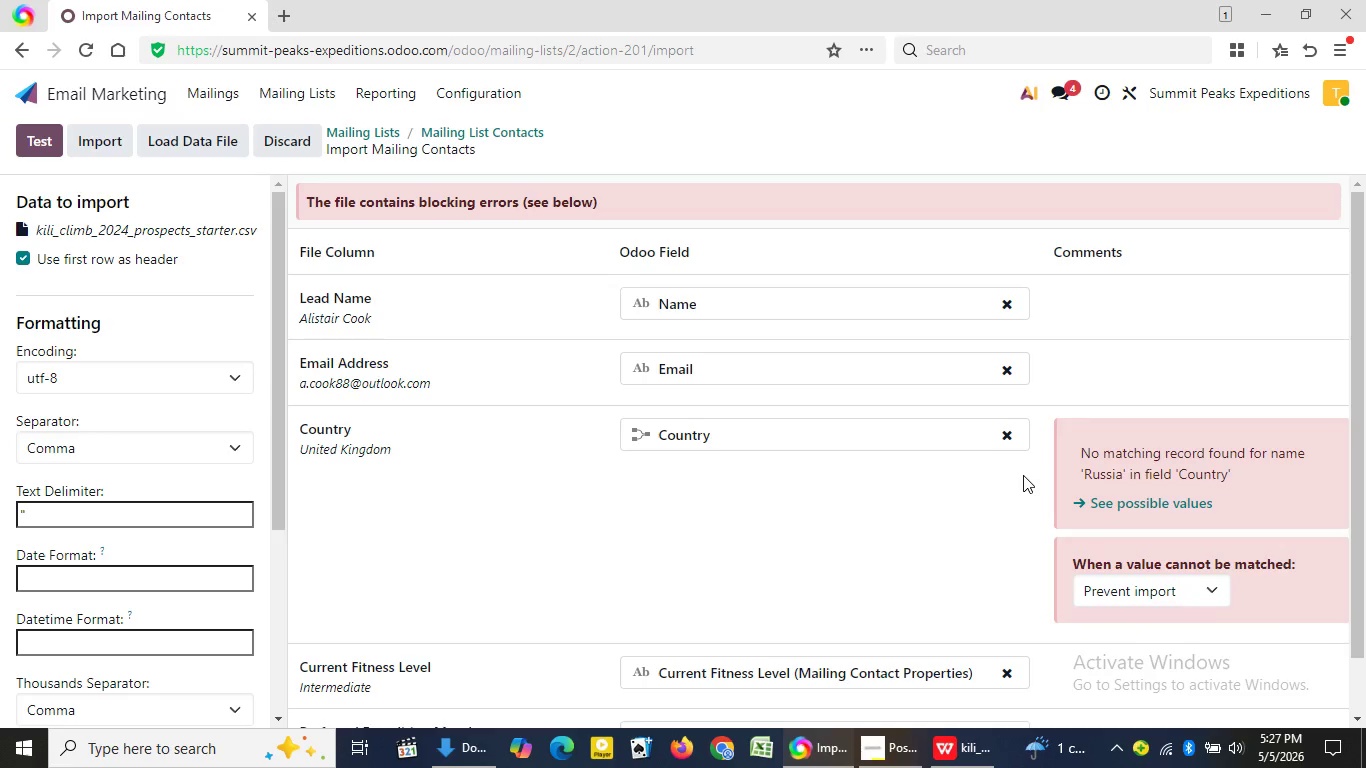 
wait(52.77)
 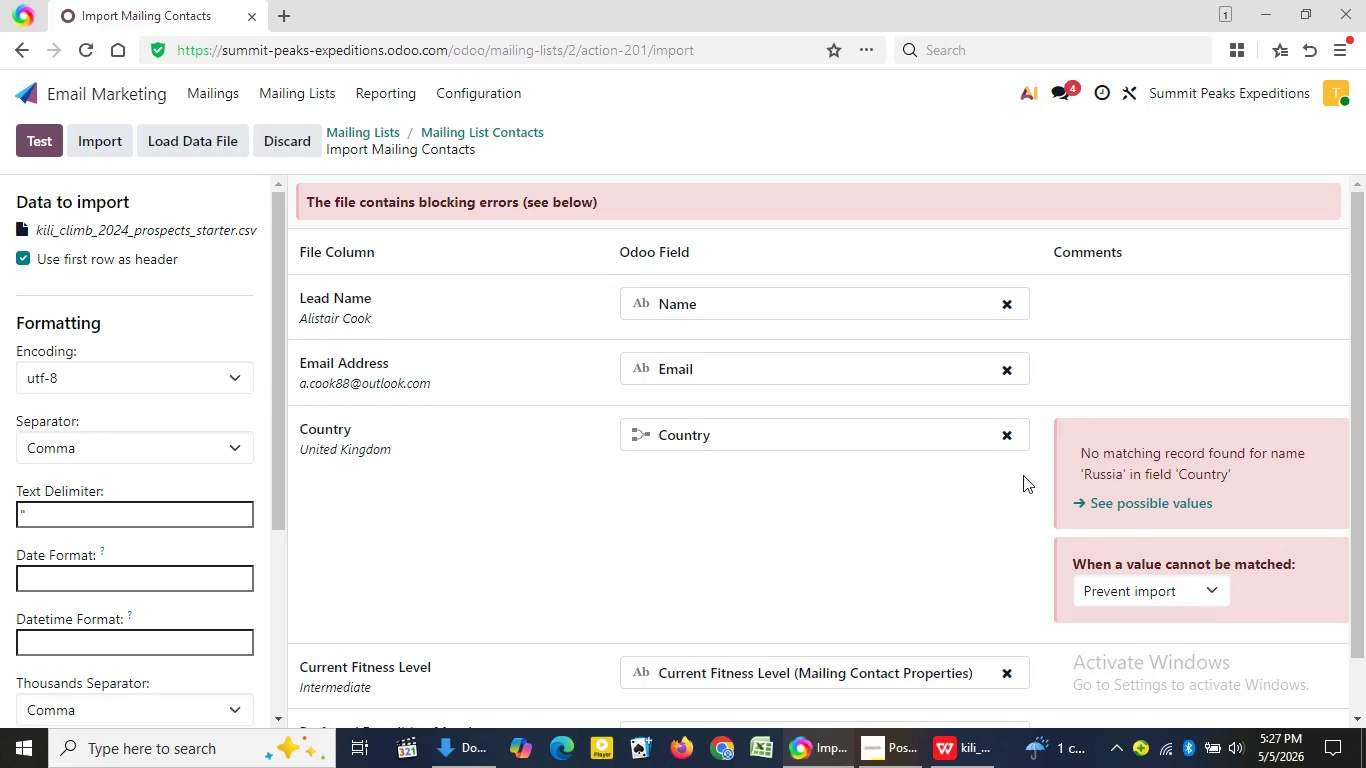 
left_click([93, 51])
 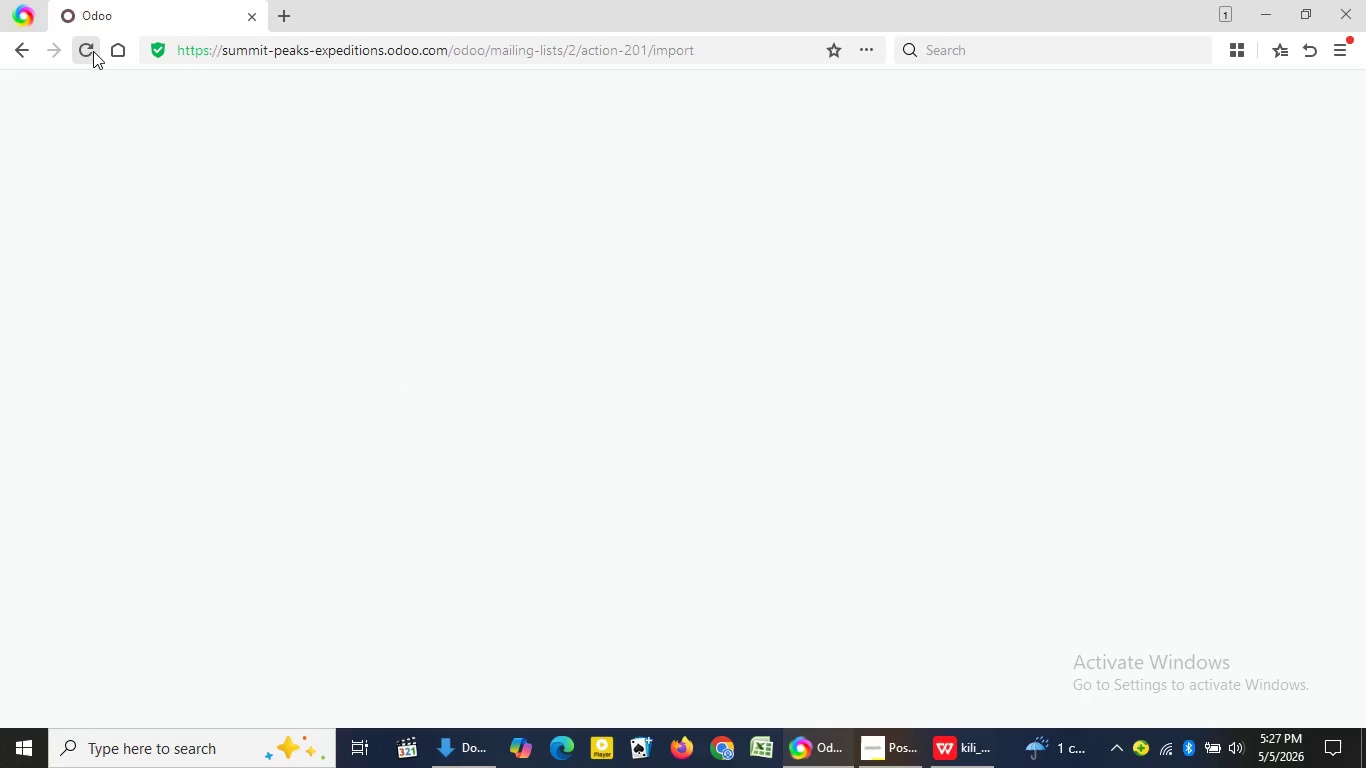 
wait(10.34)
 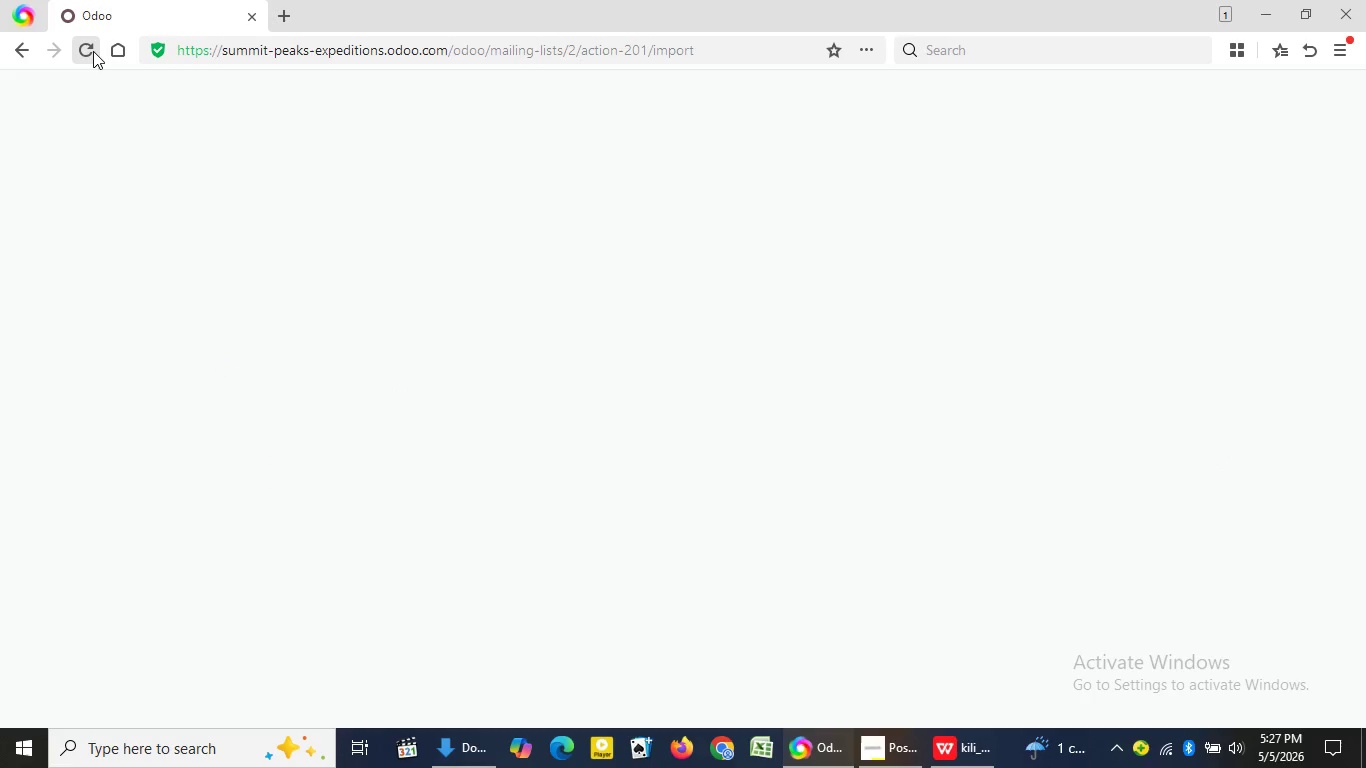 
left_click([465, 756])
 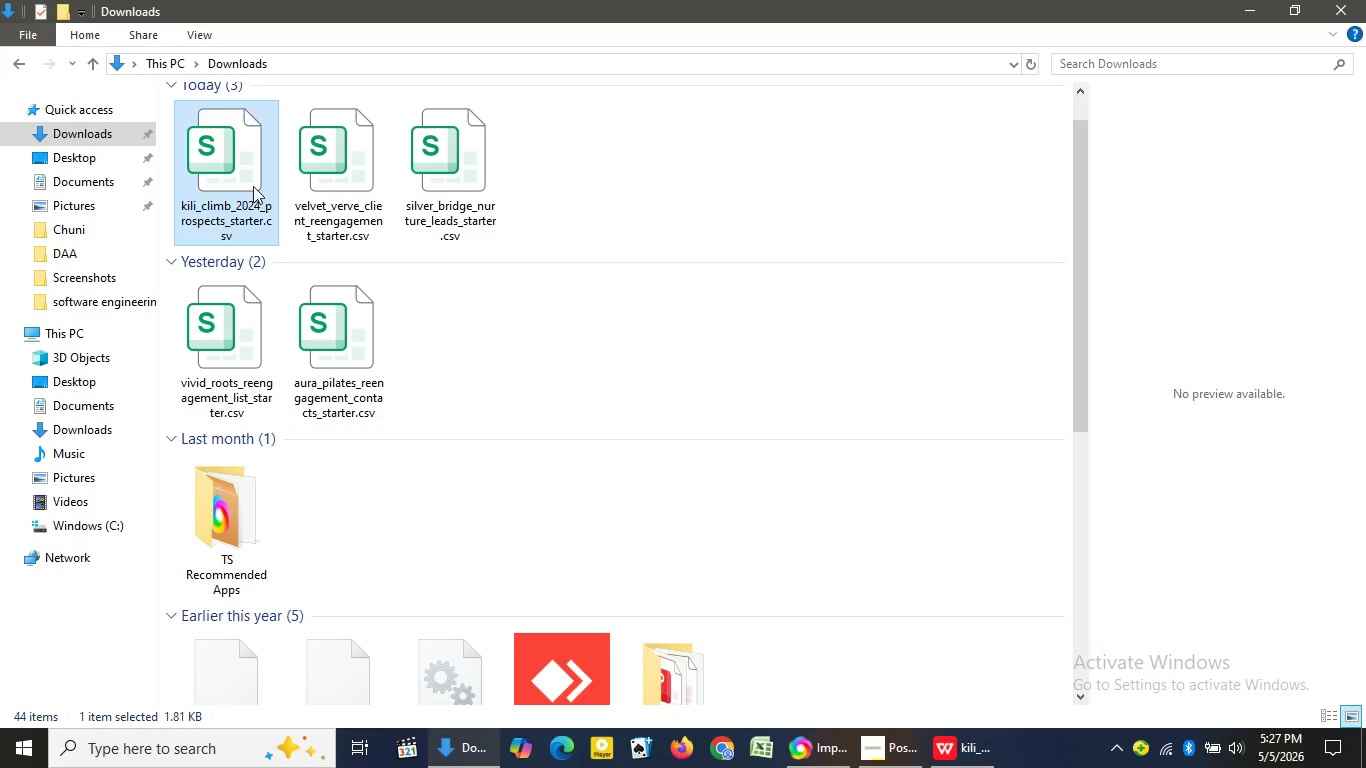 
left_click_drag(start_coordinate=[251, 183], to_coordinate=[763, 500])
 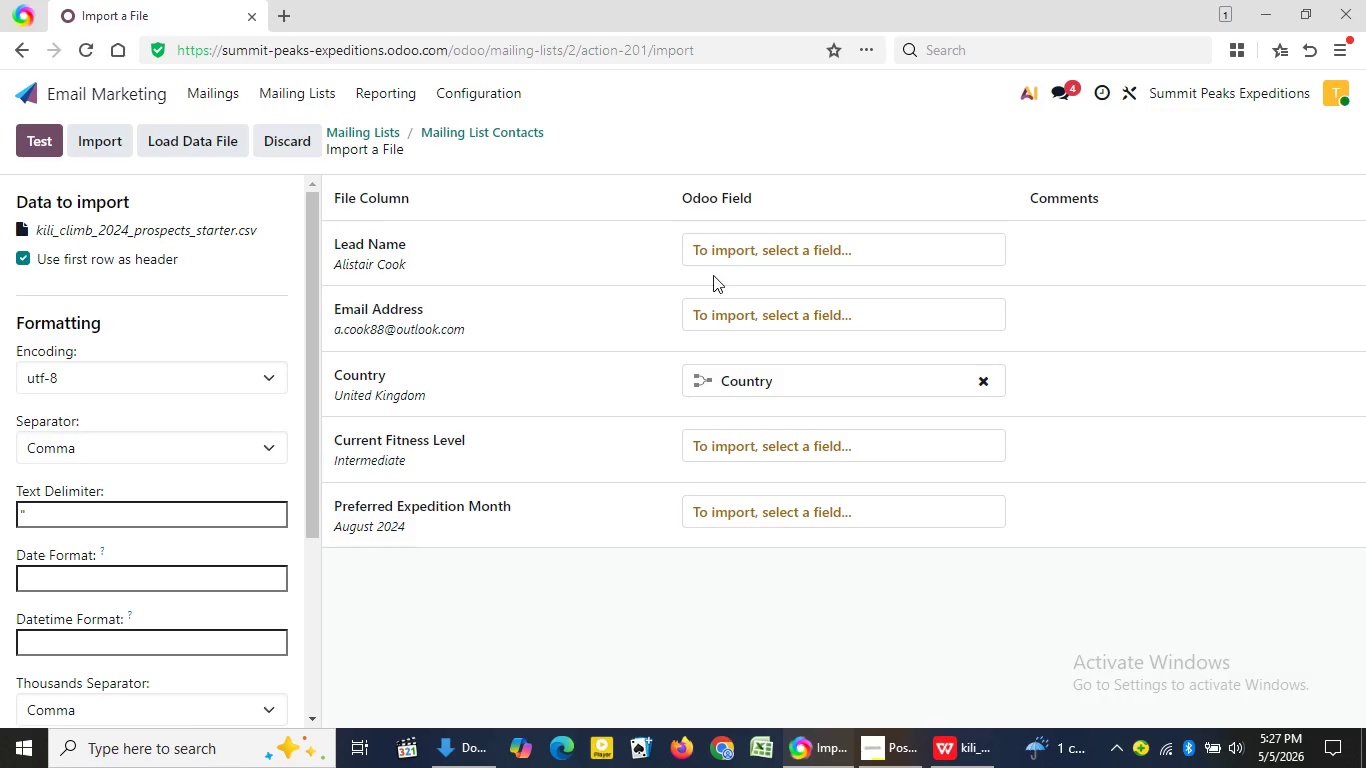 
left_click([774, 259])
 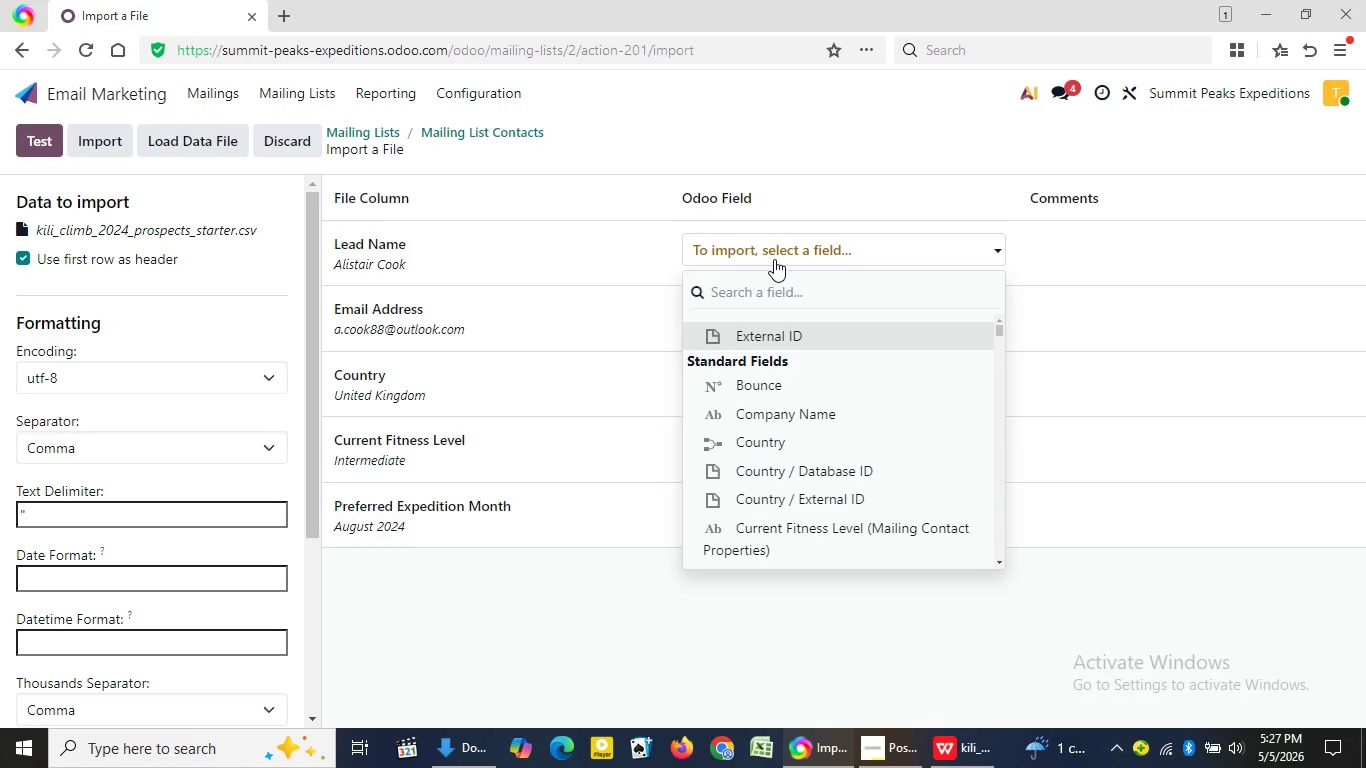 
type(Na)
 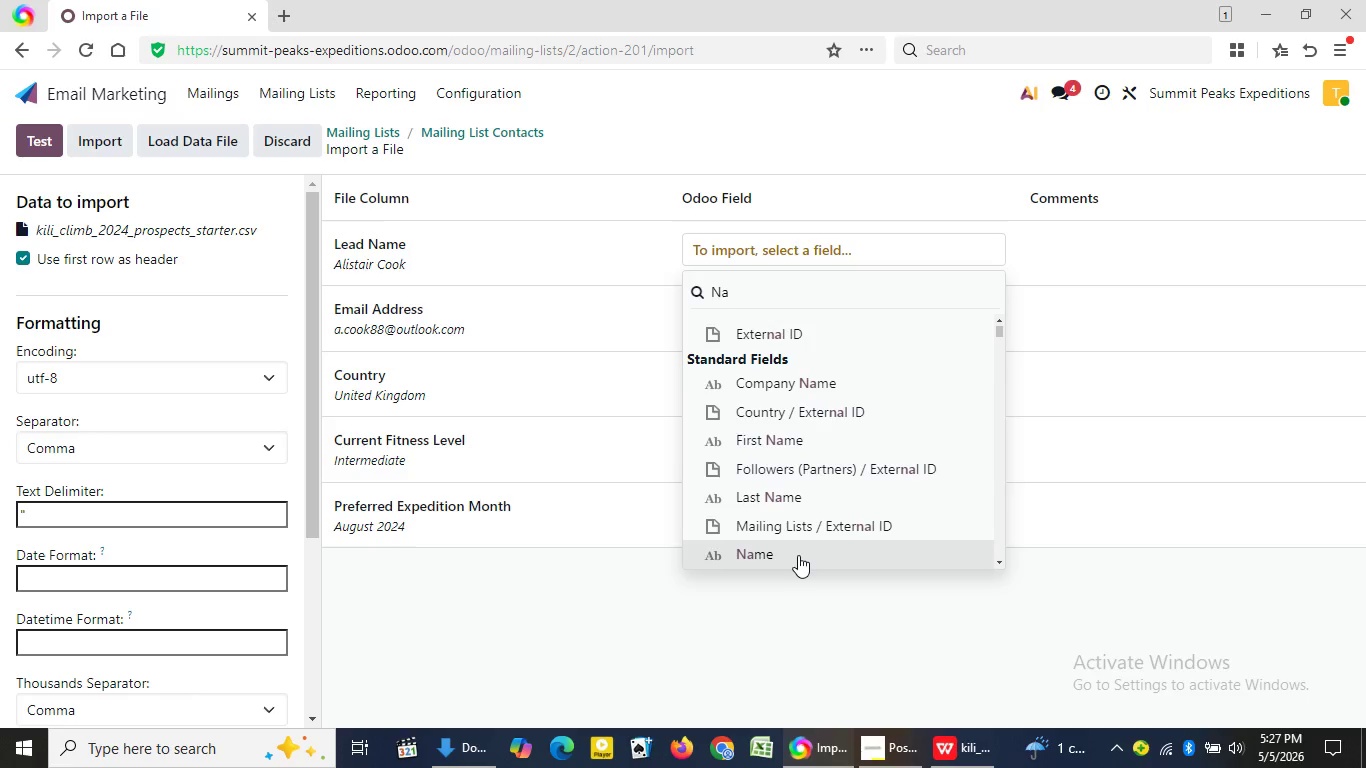 
left_click([798, 555])
 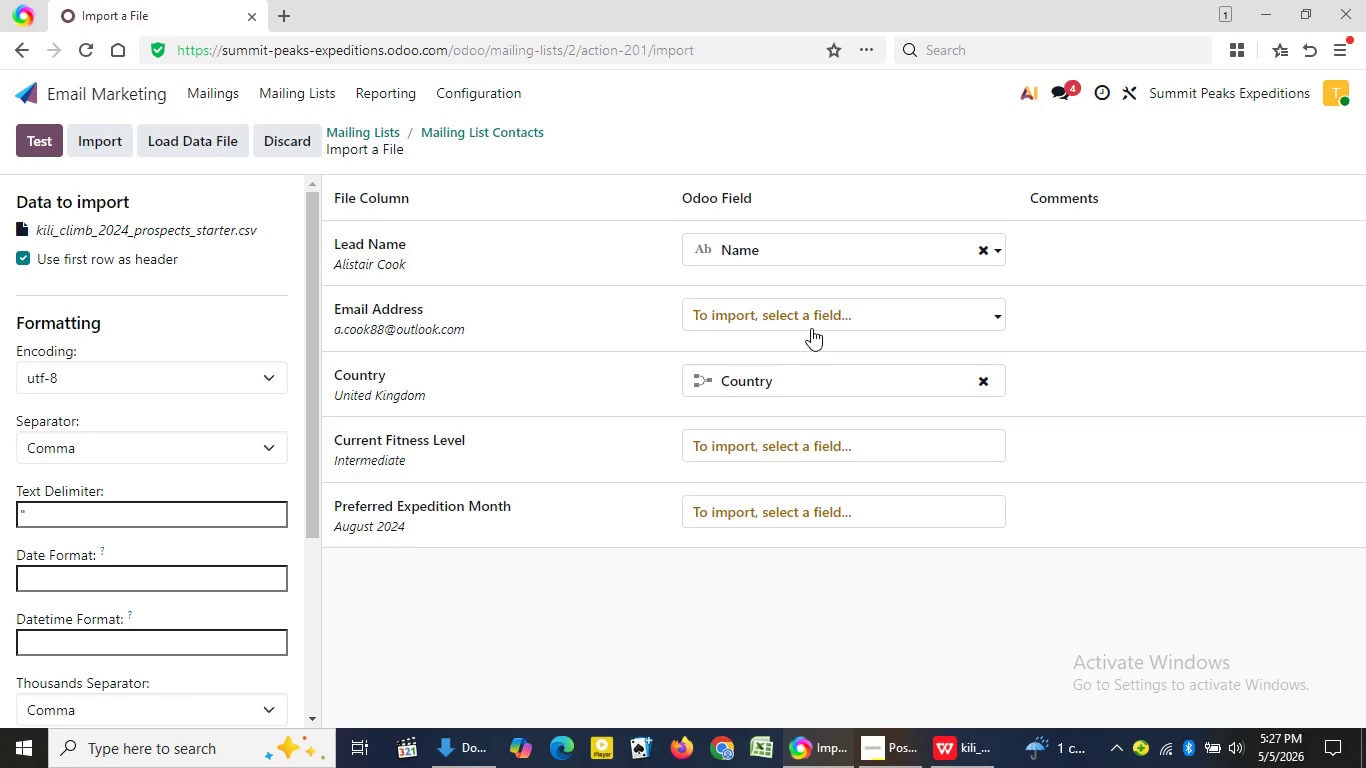 
left_click([817, 323])
 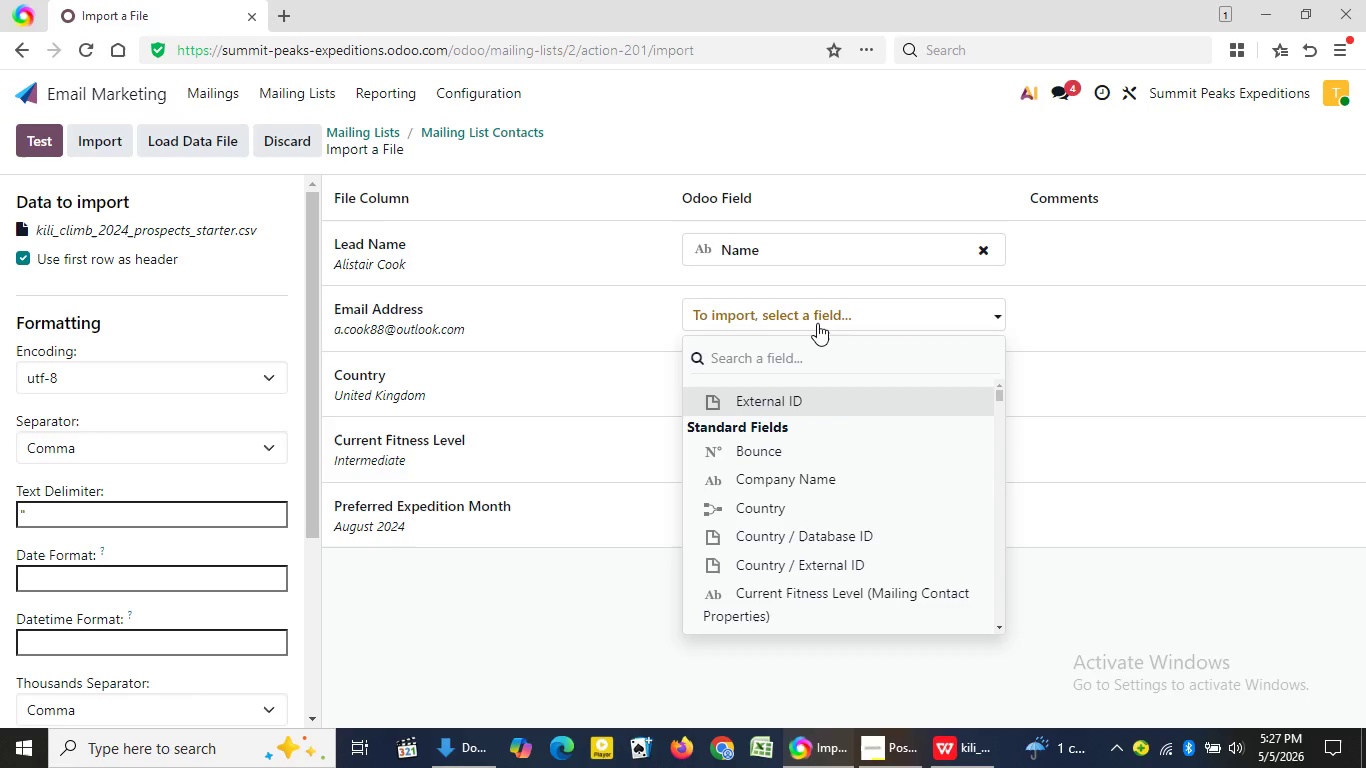 
type(Ema)
 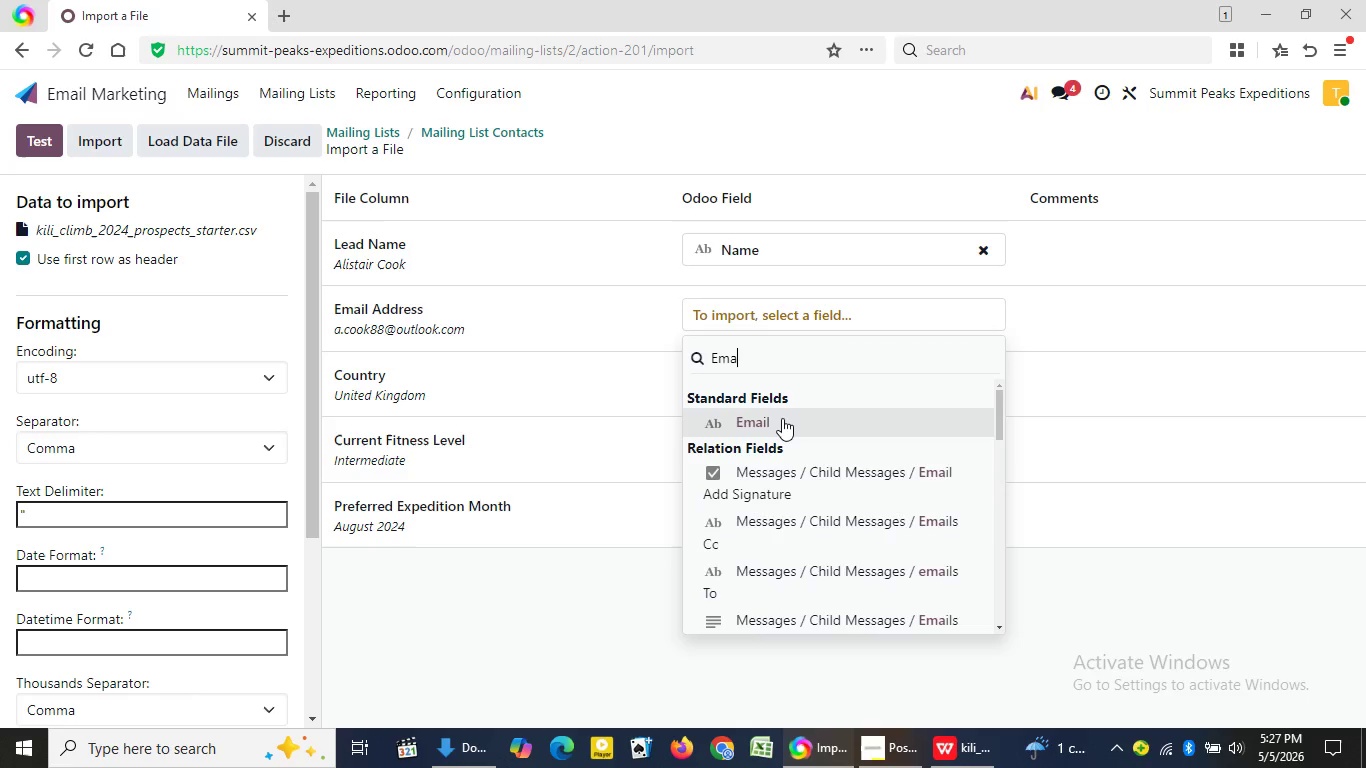 
left_click([782, 418])
 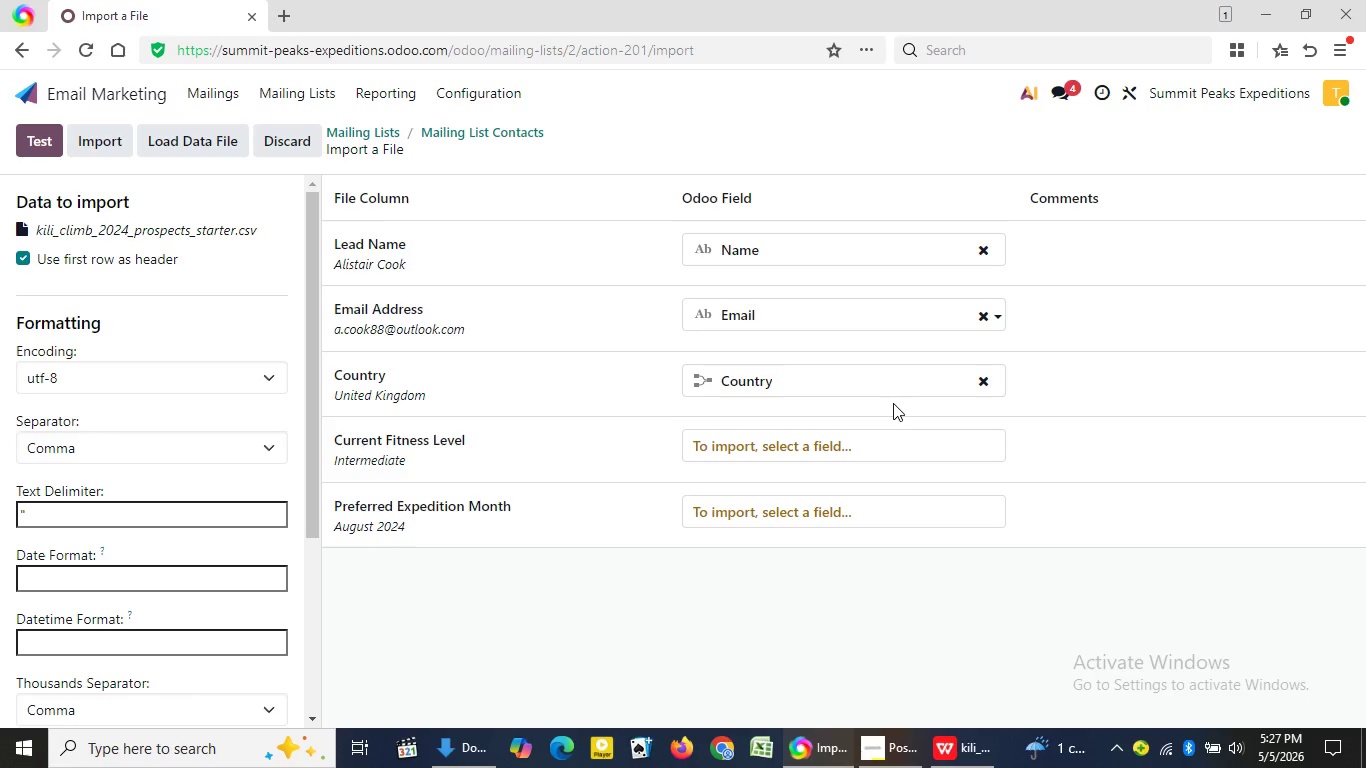 
wait(8.03)
 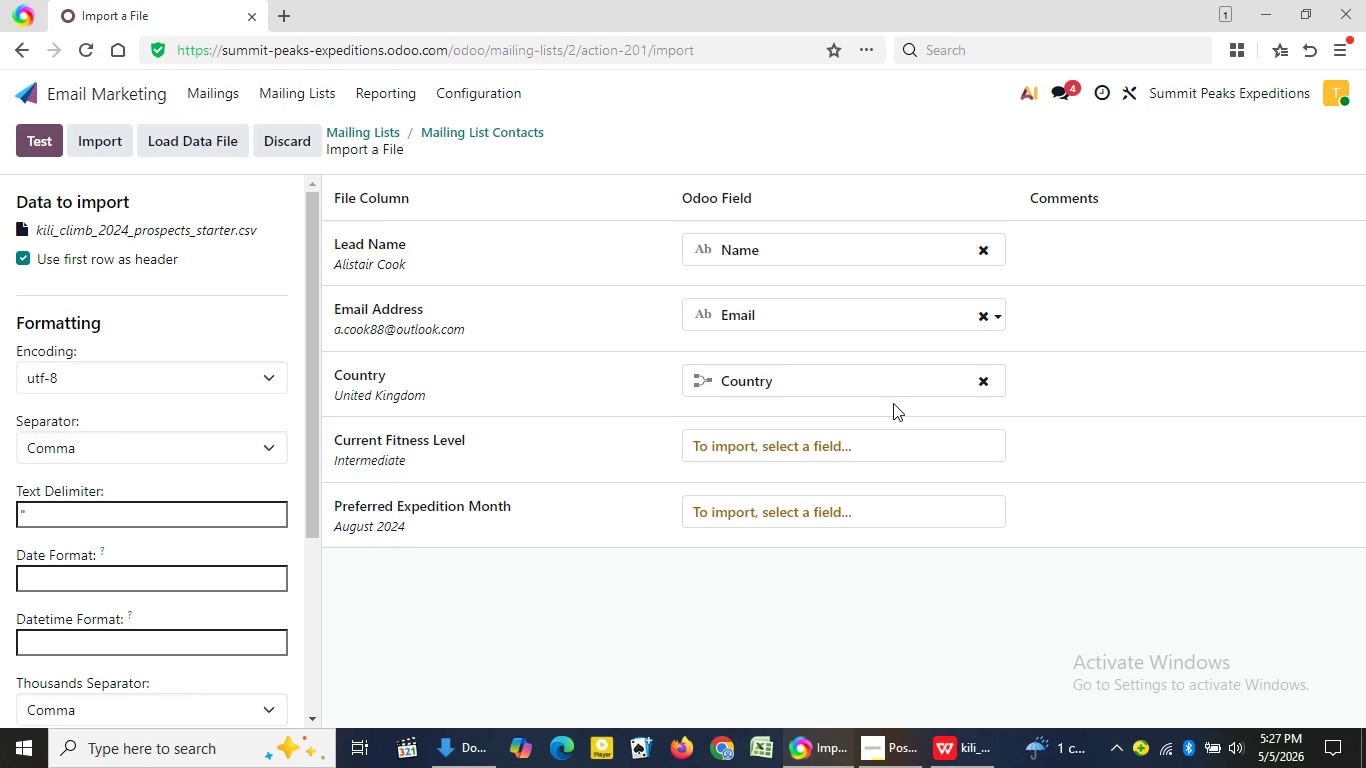 
left_click([277, 97])
 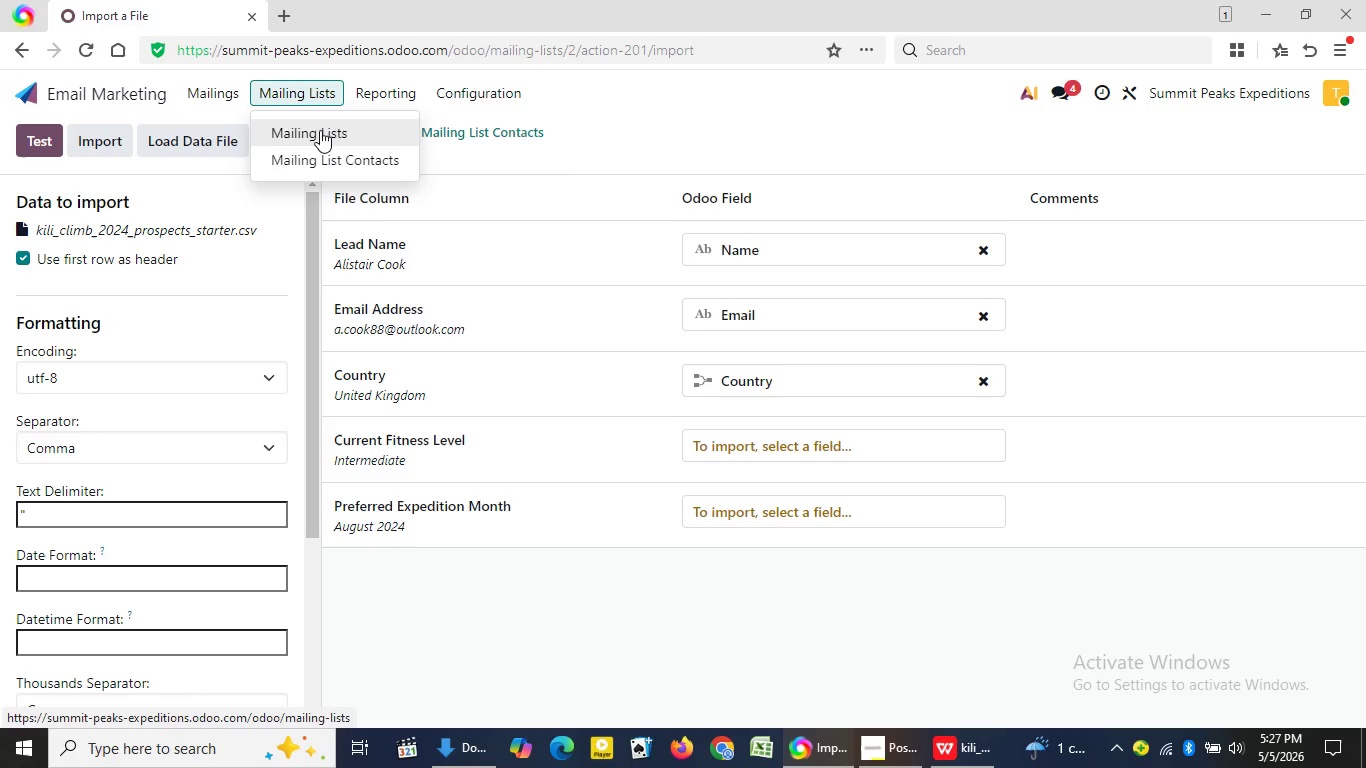 
left_click([320, 130])
 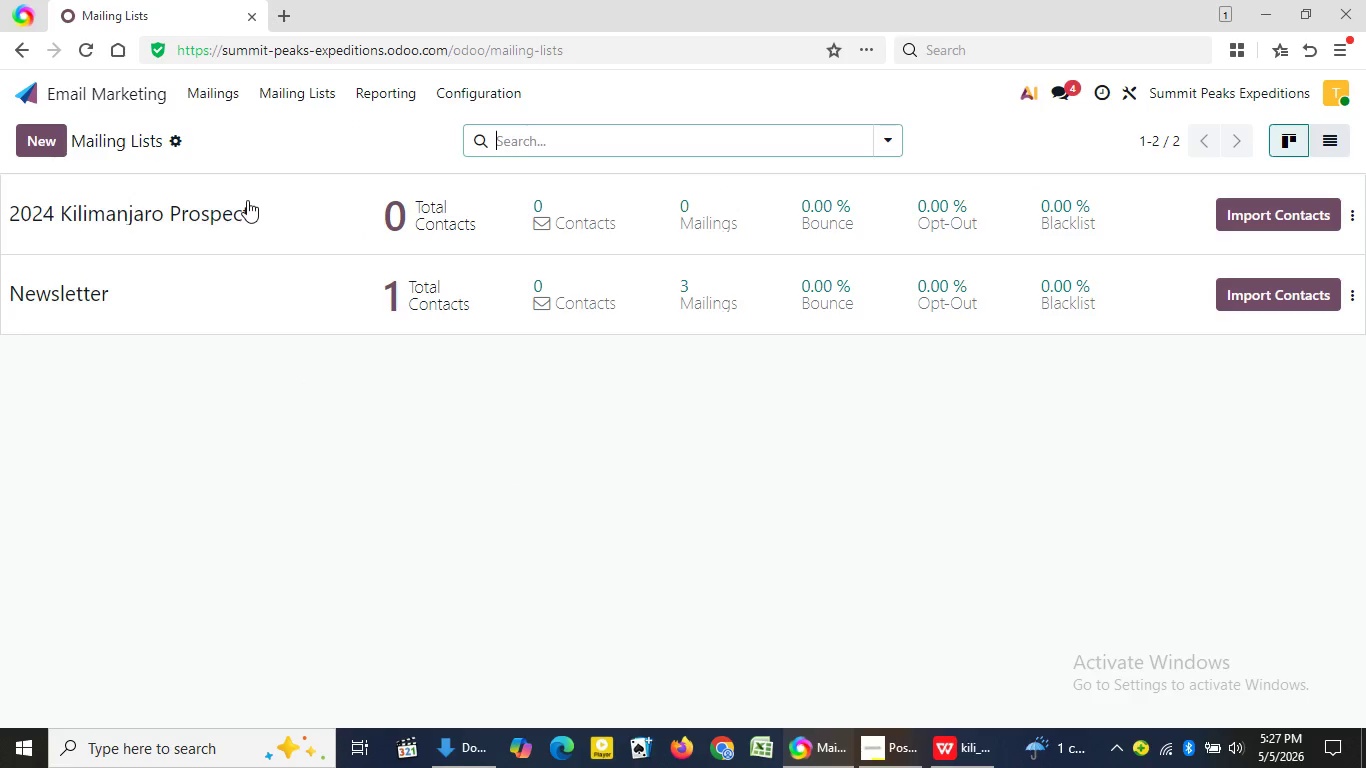 
left_click([236, 308])
 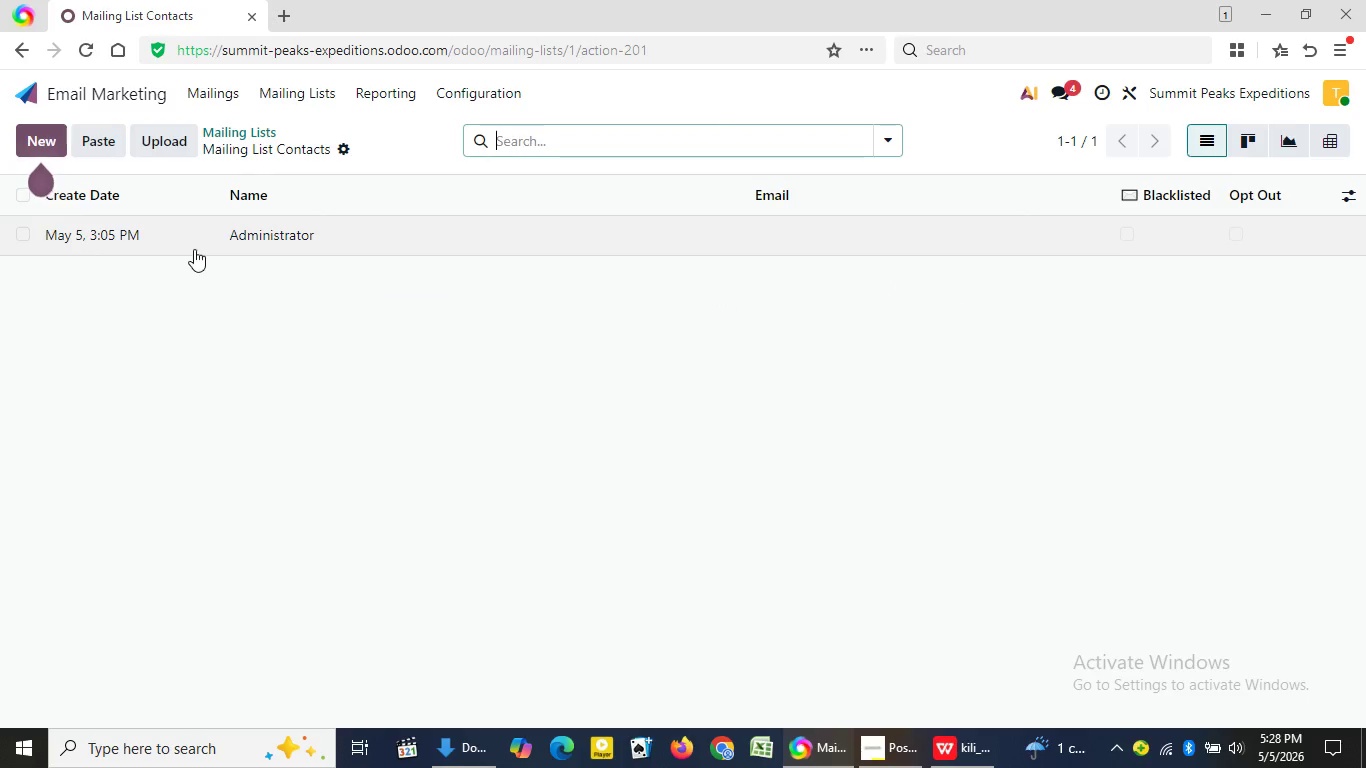 
left_click([286, 238])
 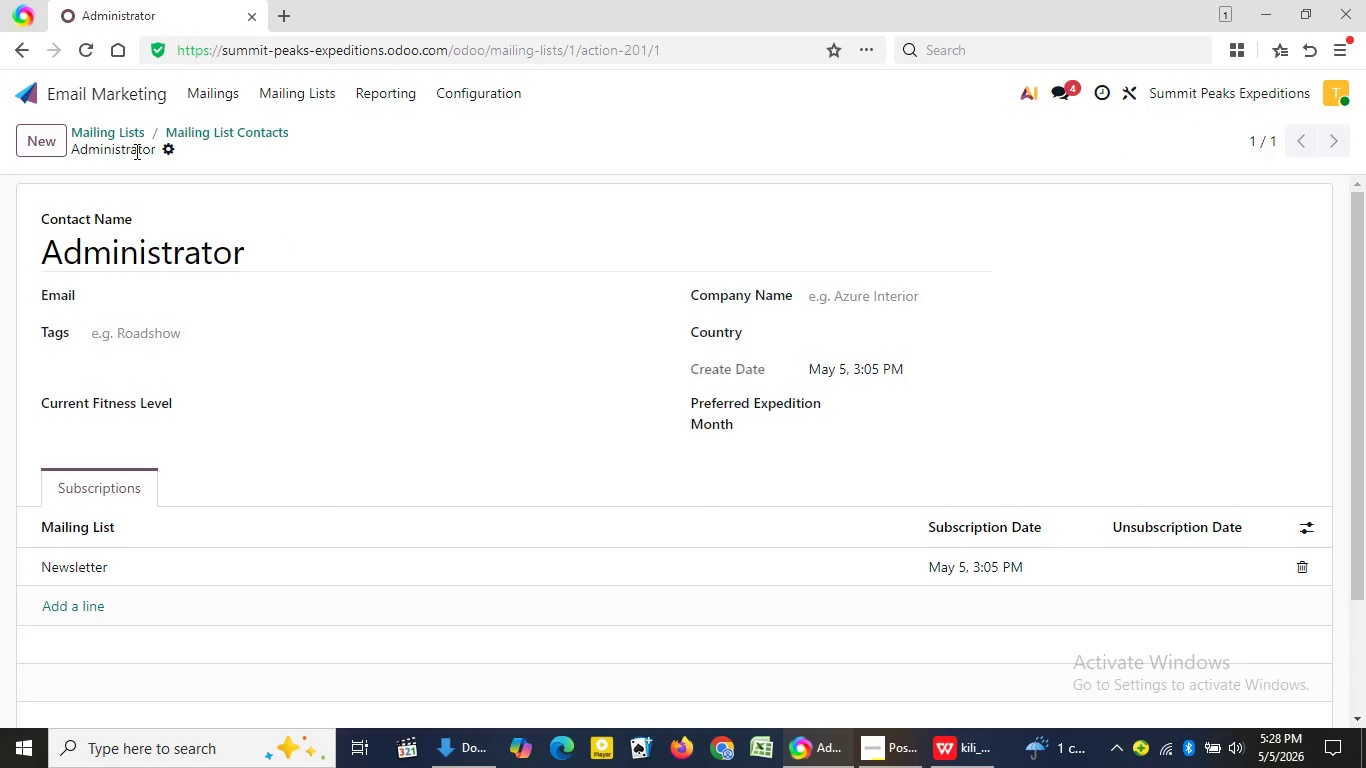 
left_click([166, 154])
 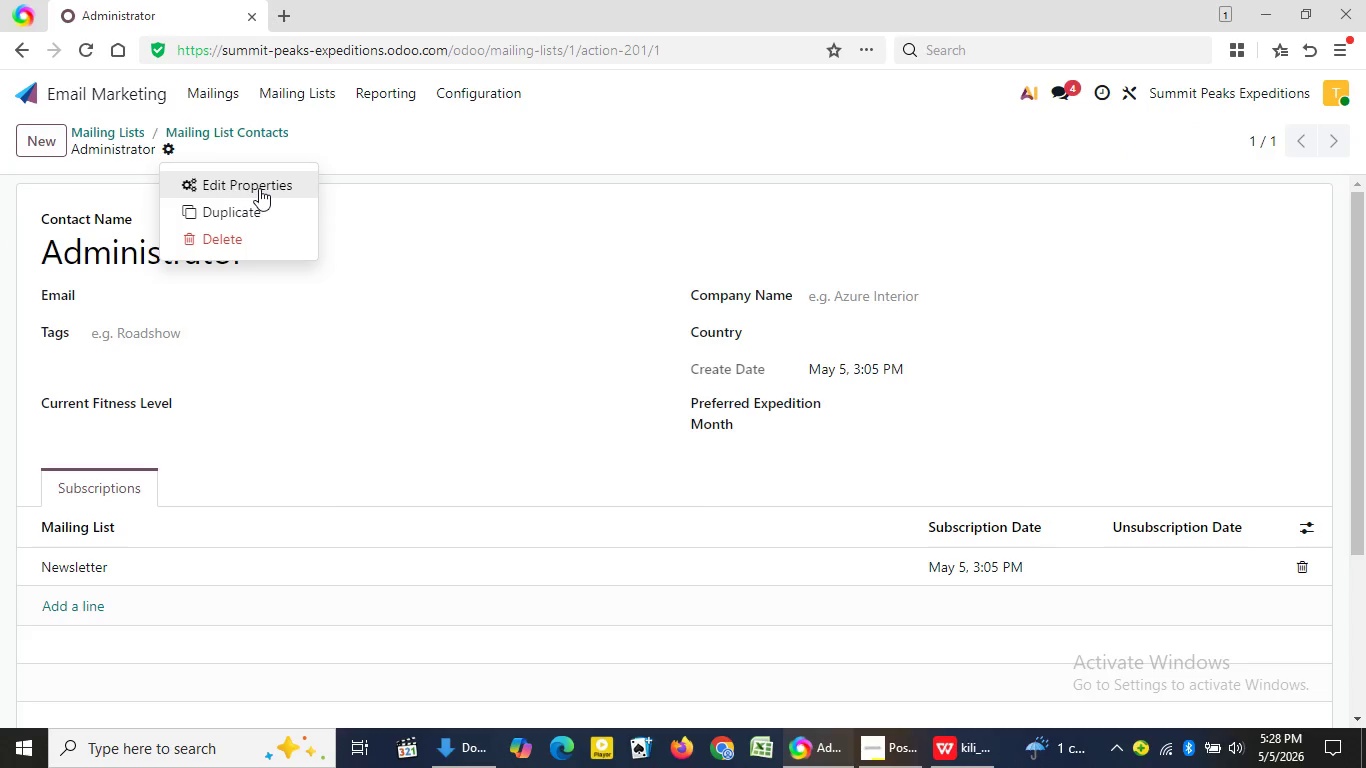 
left_click([261, 187])
 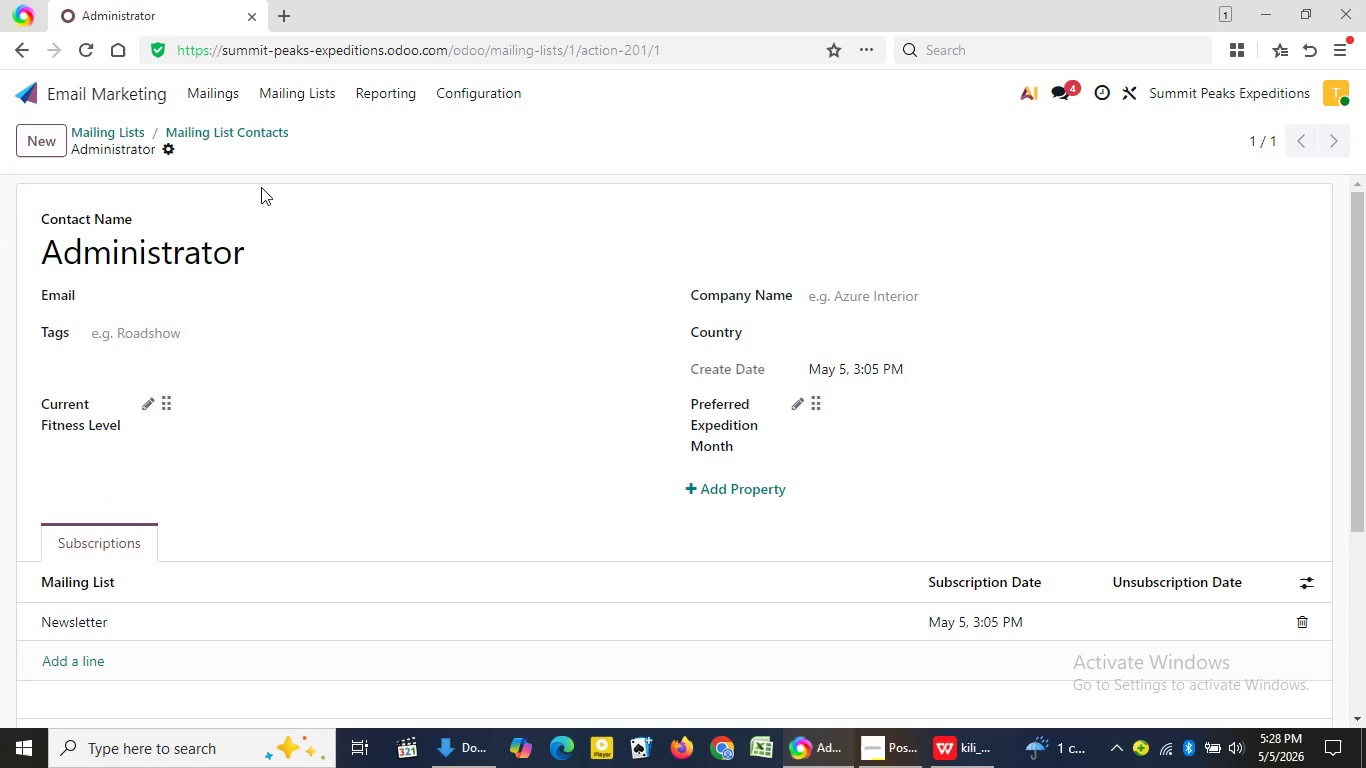 
wait(6.49)
 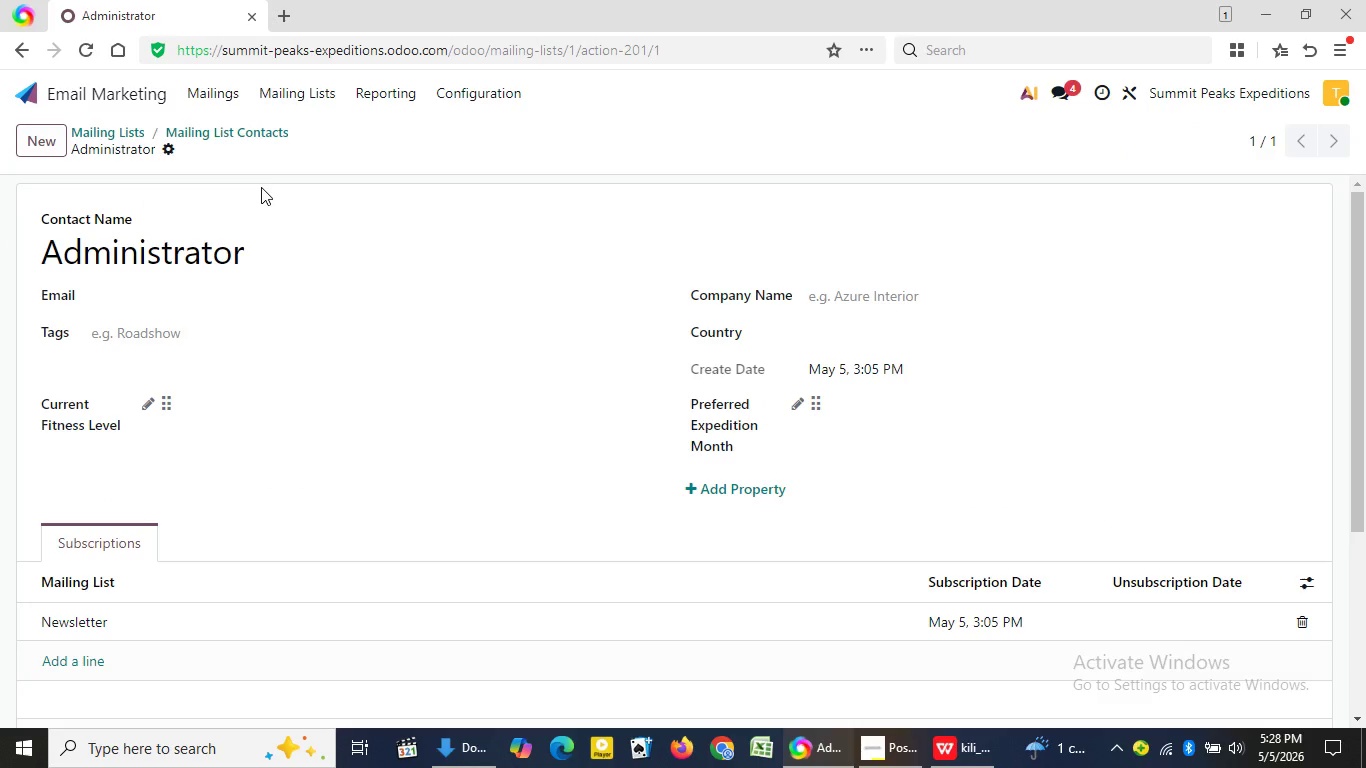 
left_click([768, 478])
 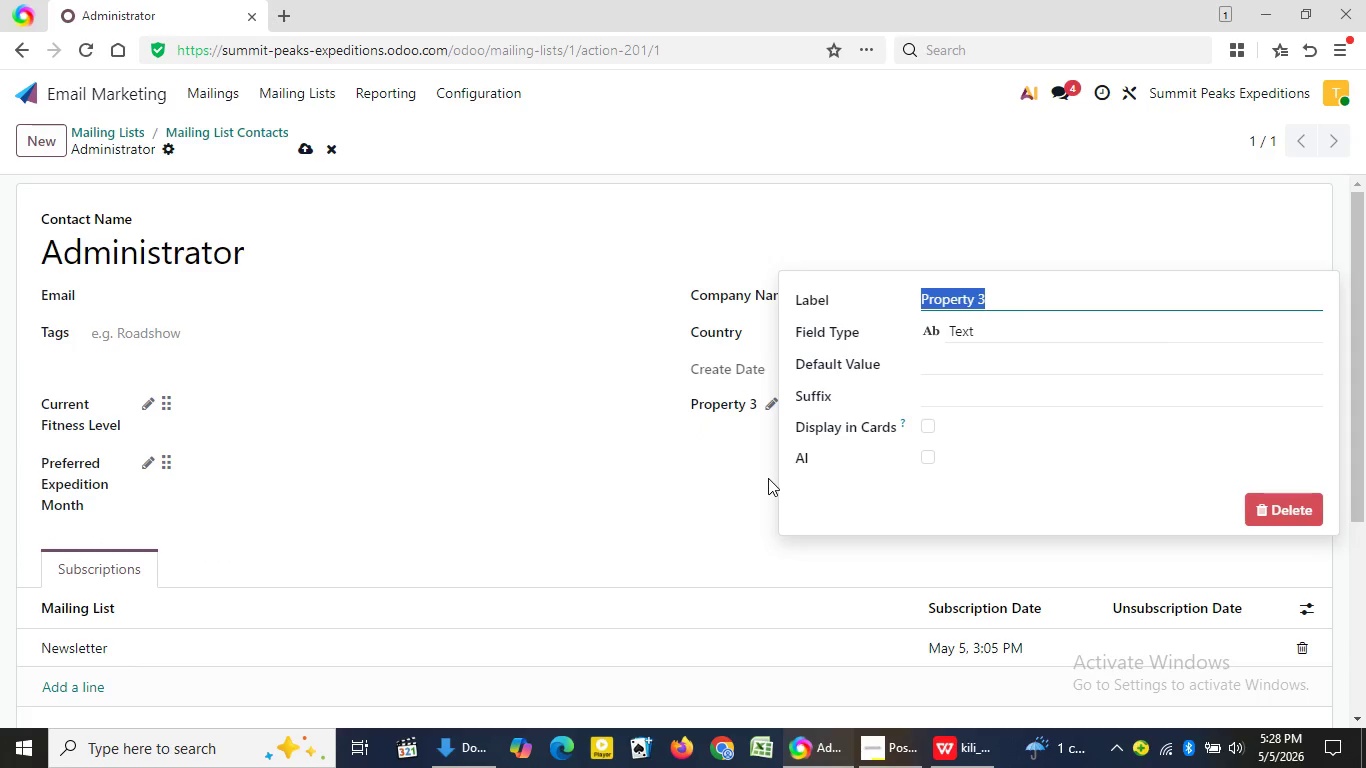 
type(Country)
 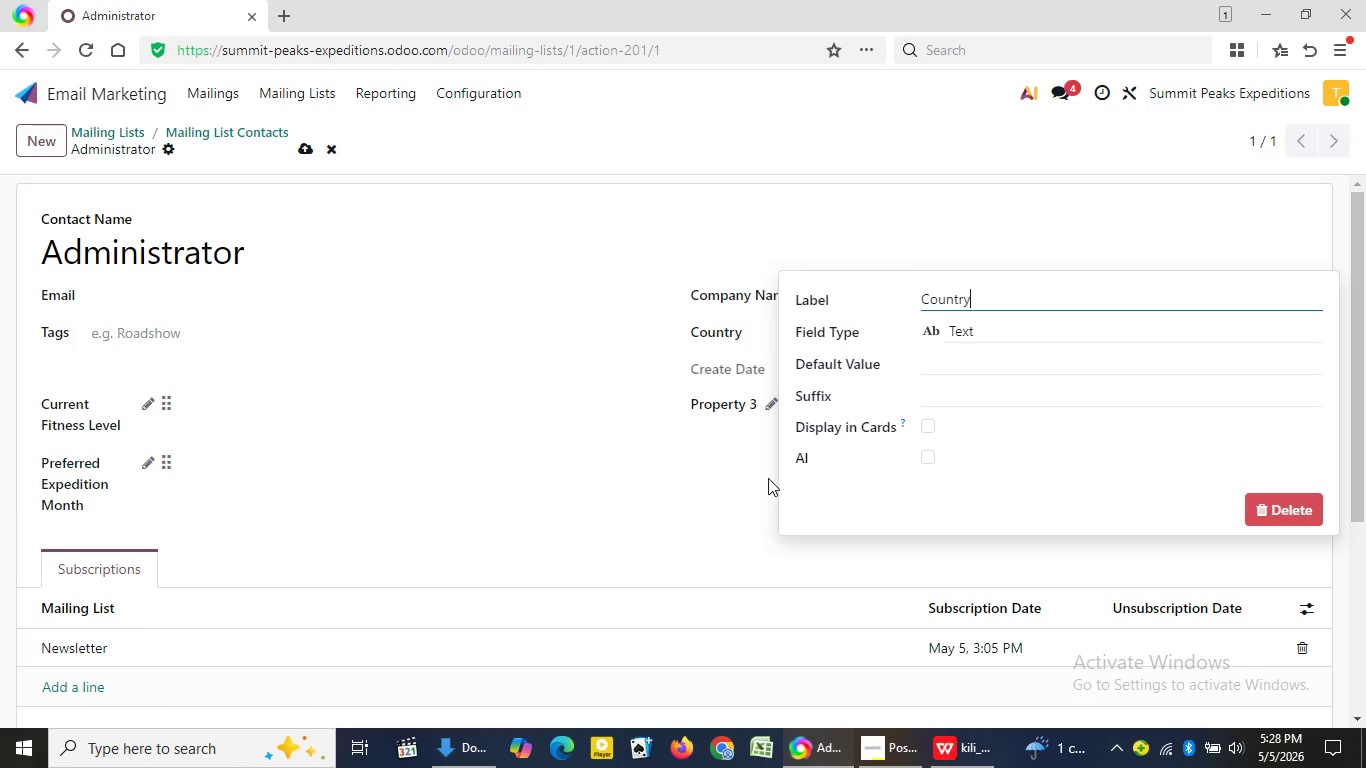 
key(Enter)
 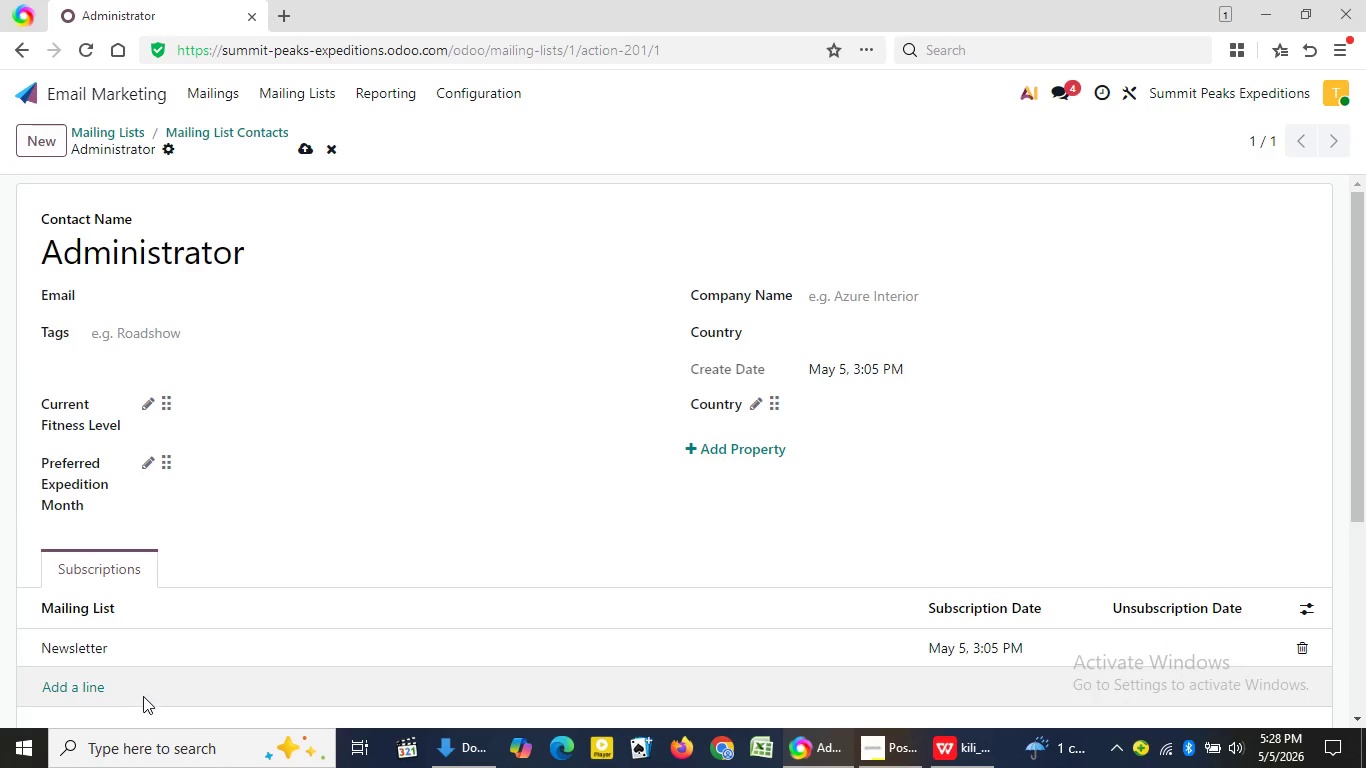 
left_click([463, 751])
 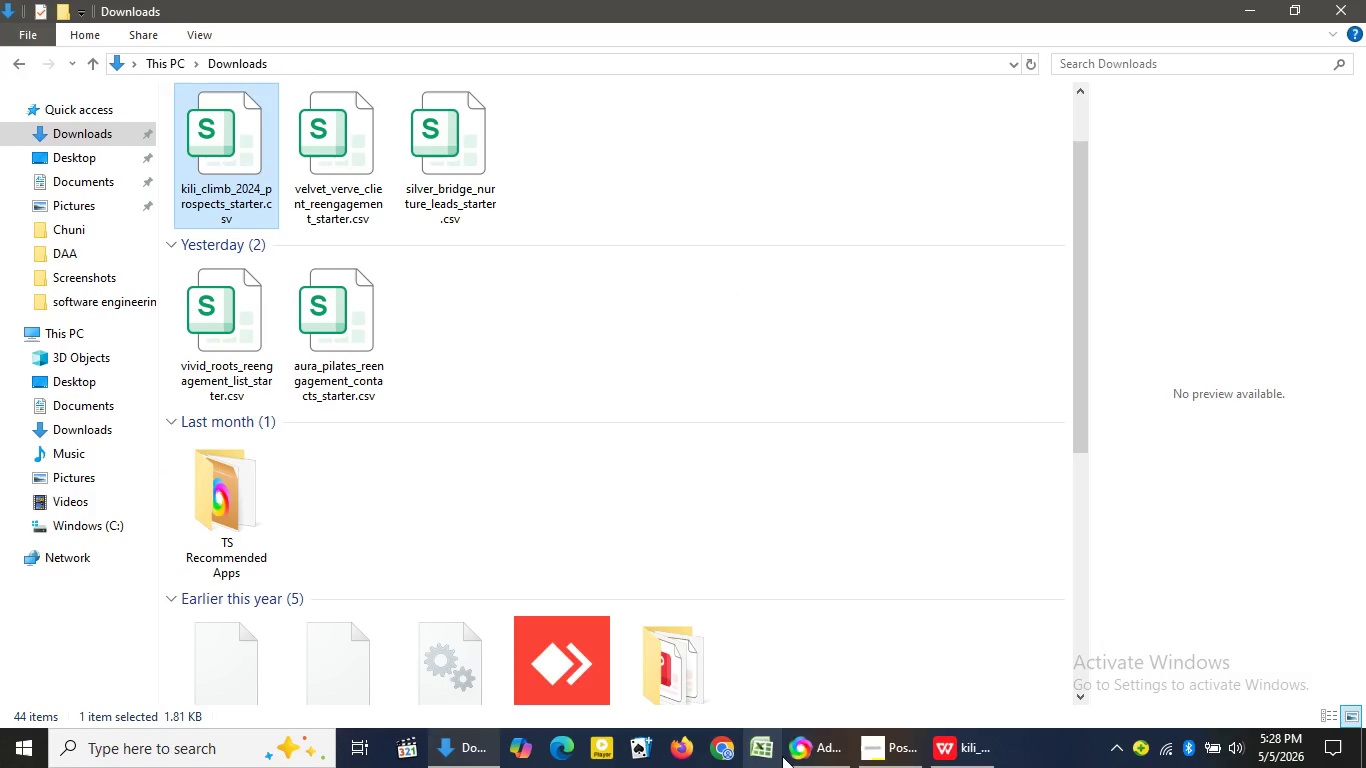 
left_click([793, 756])
 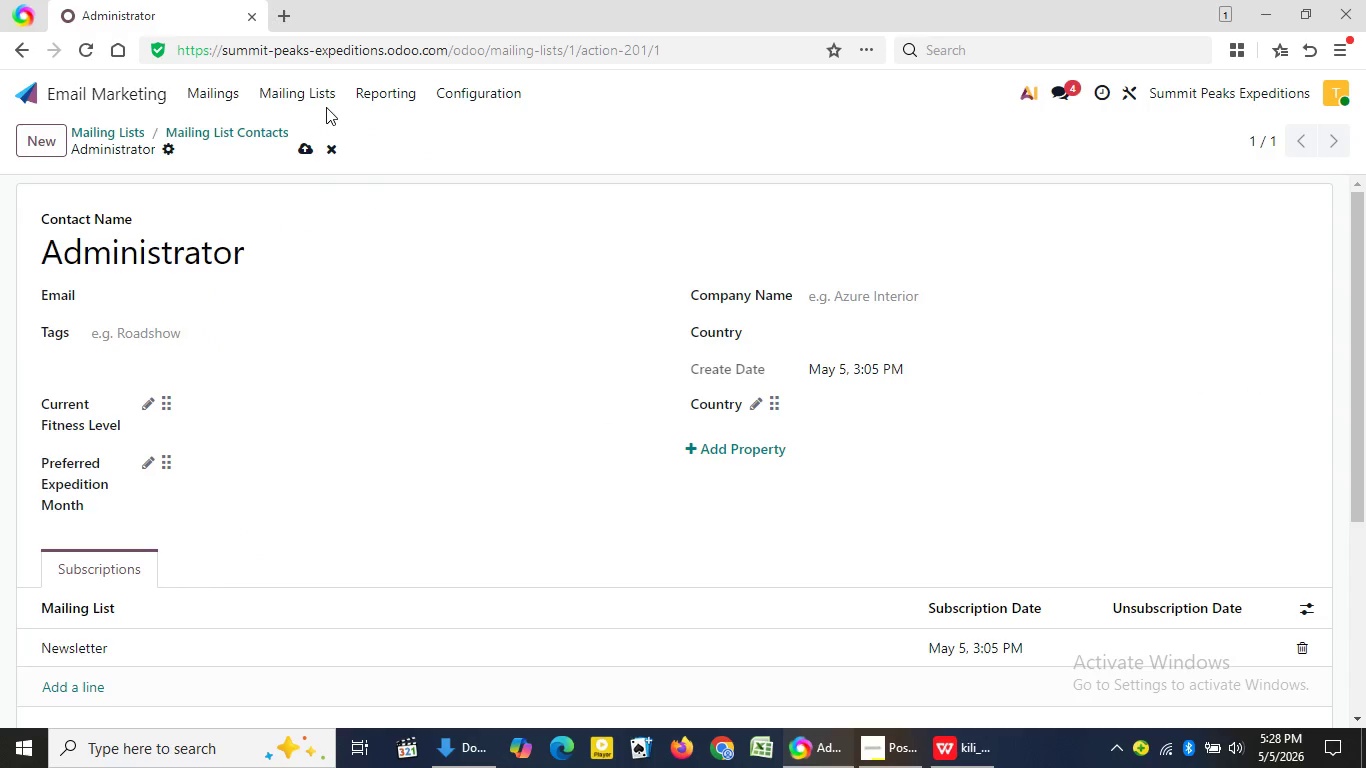 
left_click([321, 102])
 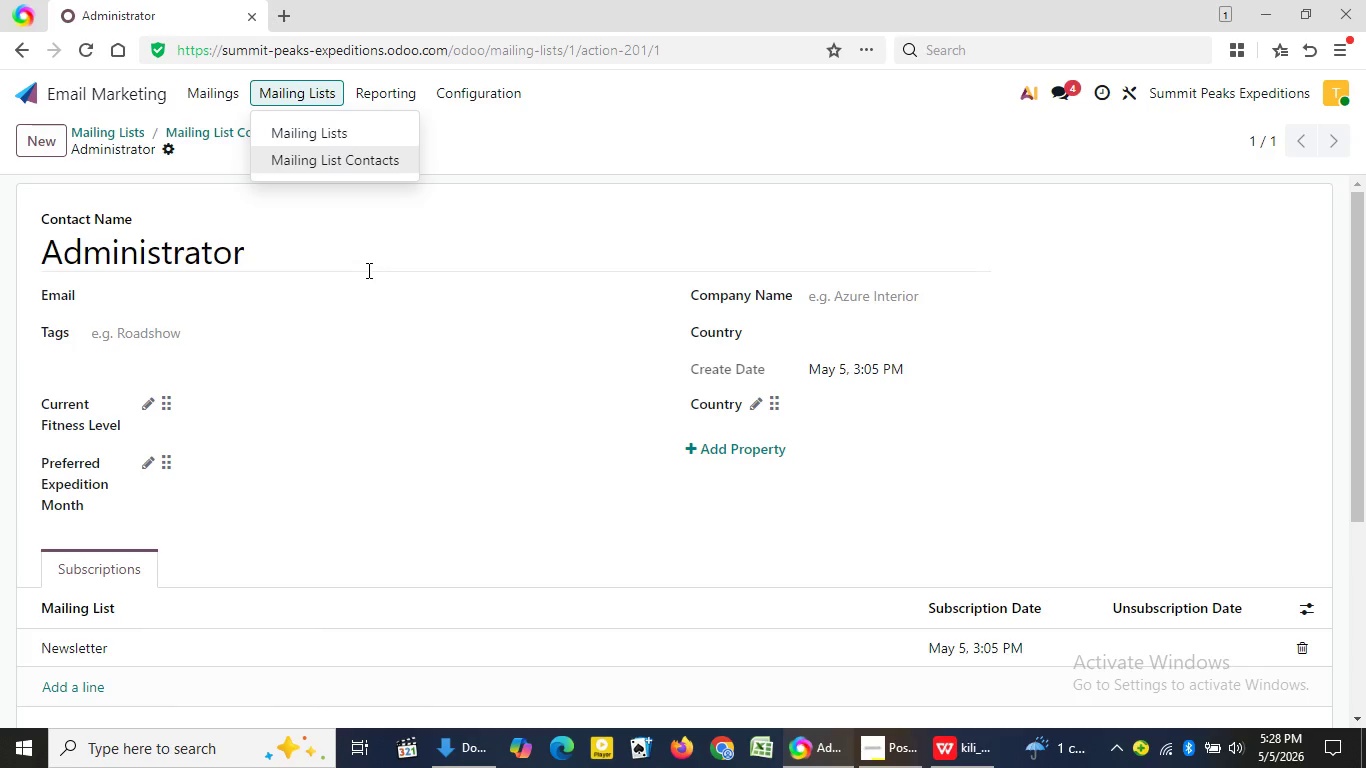 
left_click([367, 270])
 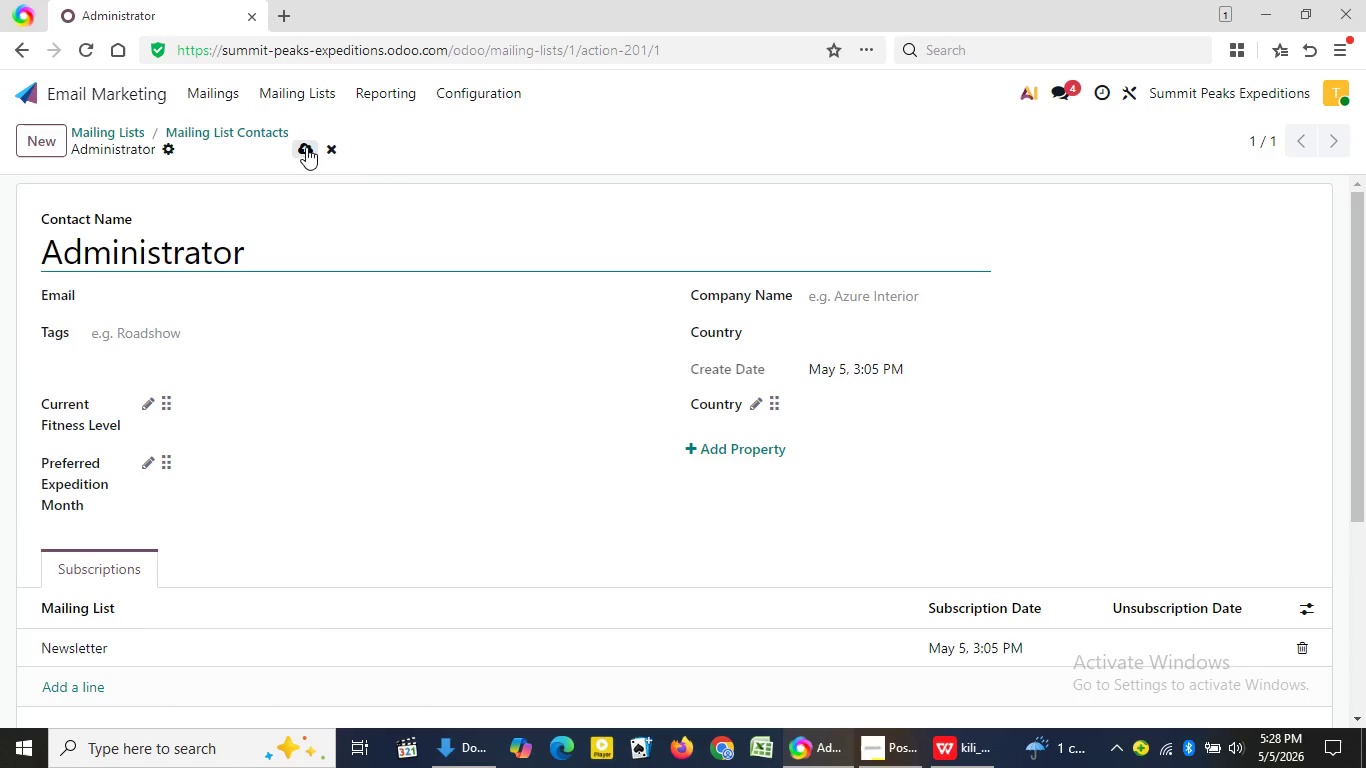 
left_click([306, 147])
 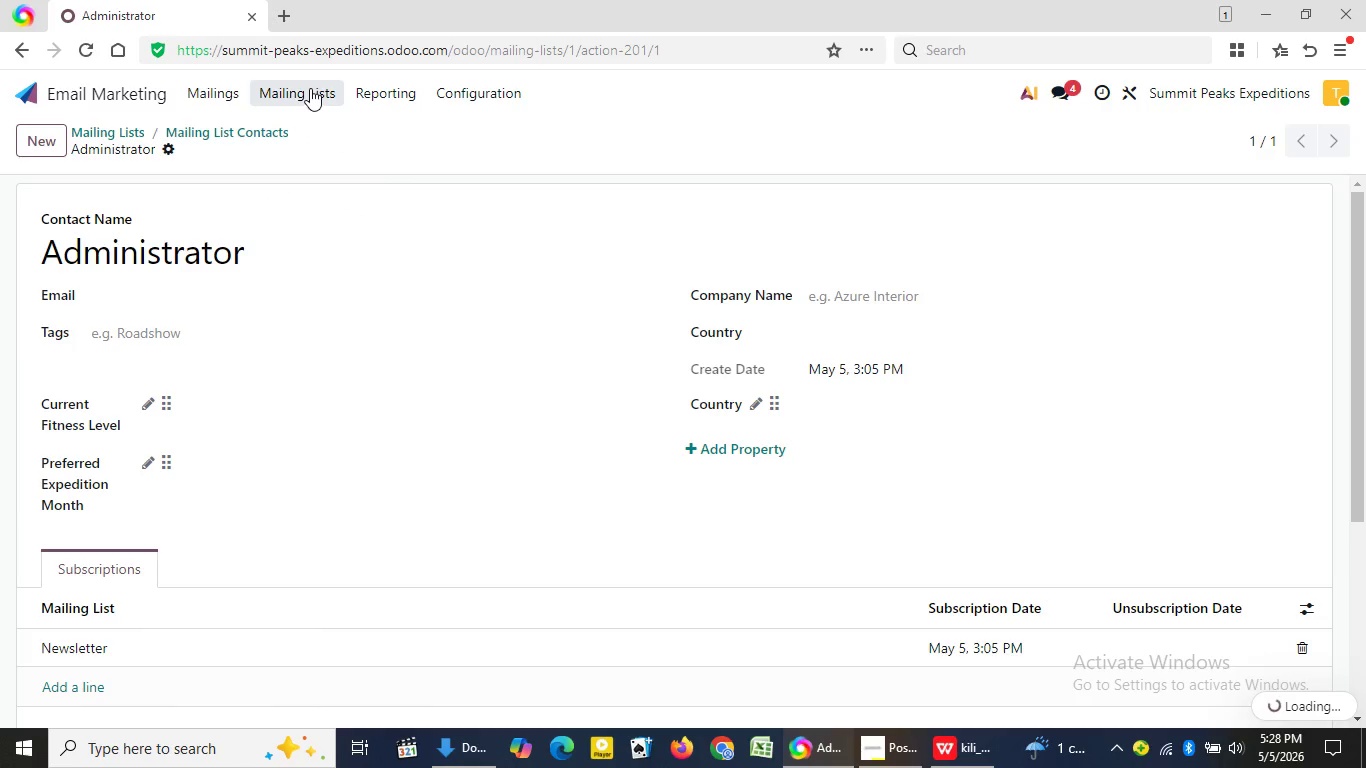 
left_click([310, 88])
 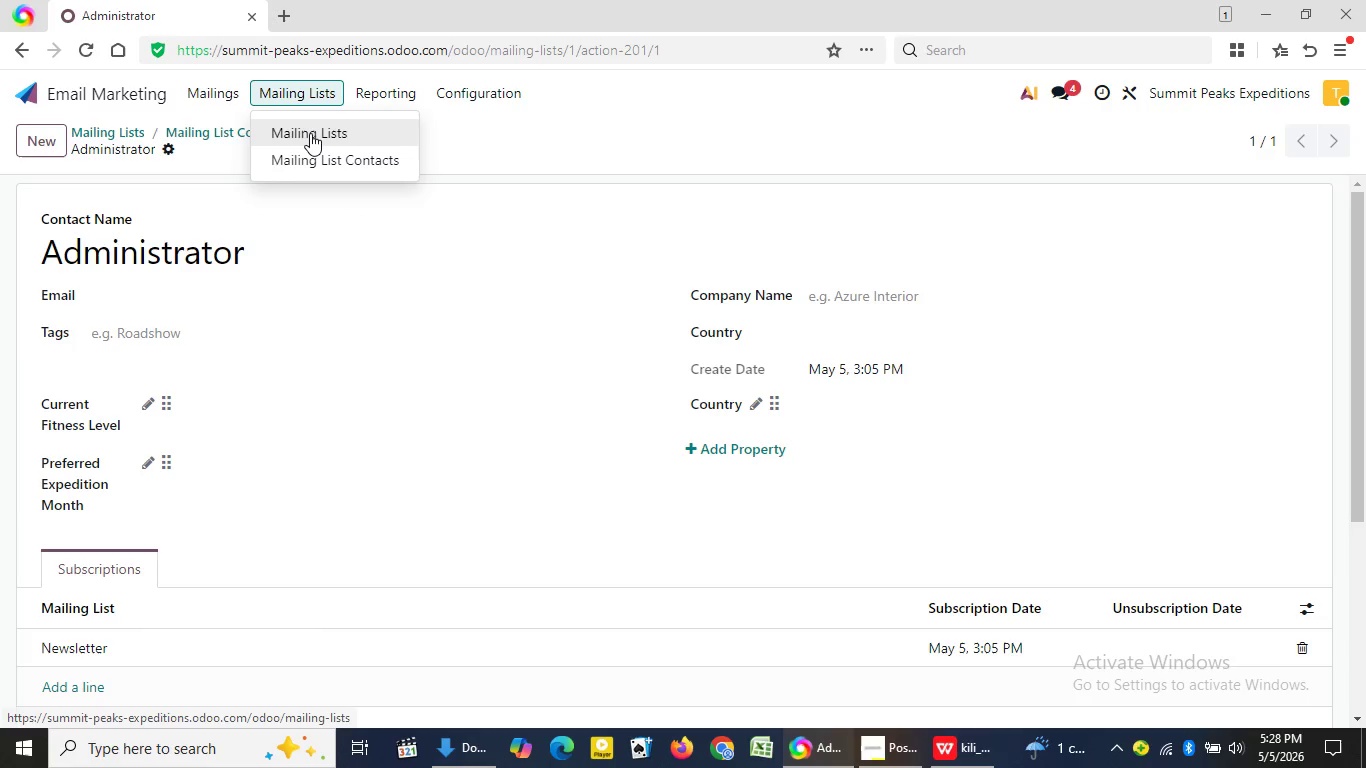 
left_click([310, 133])
 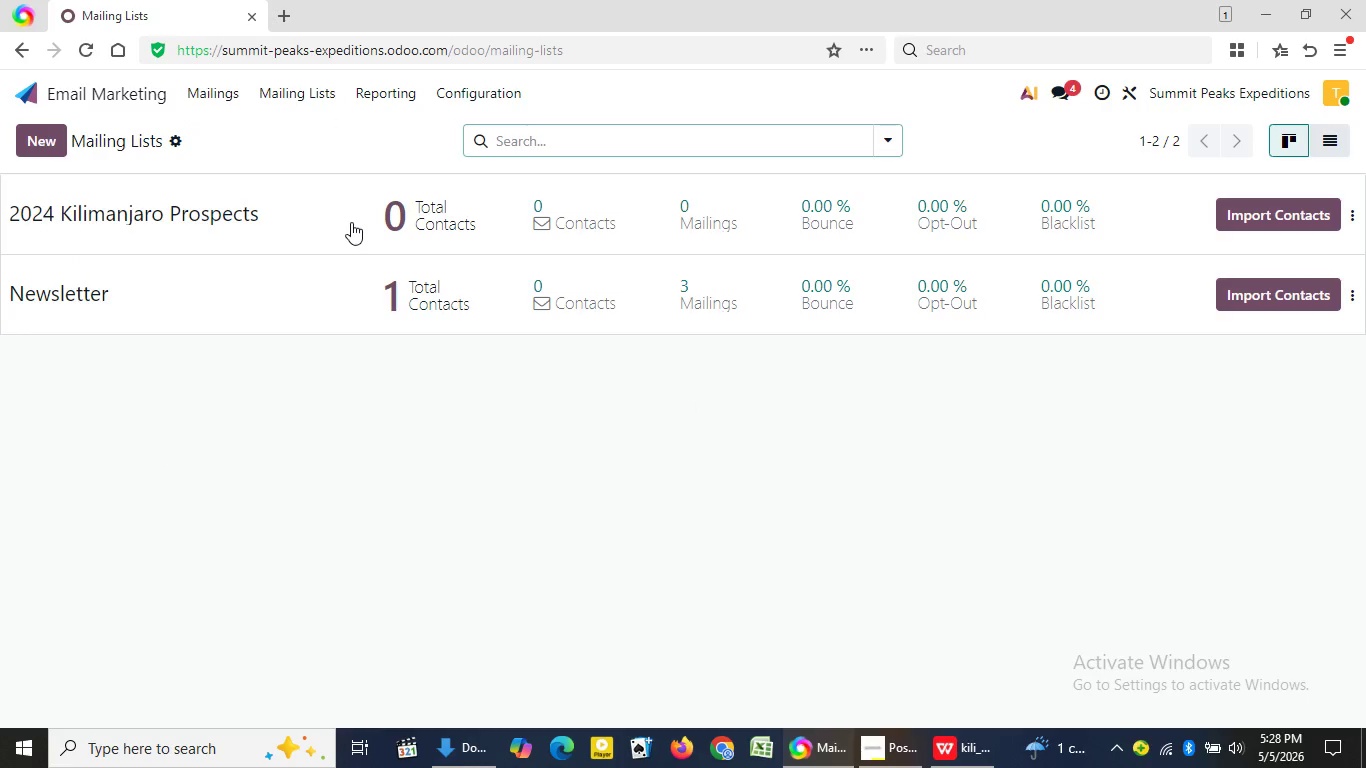 
left_click([351, 225])
 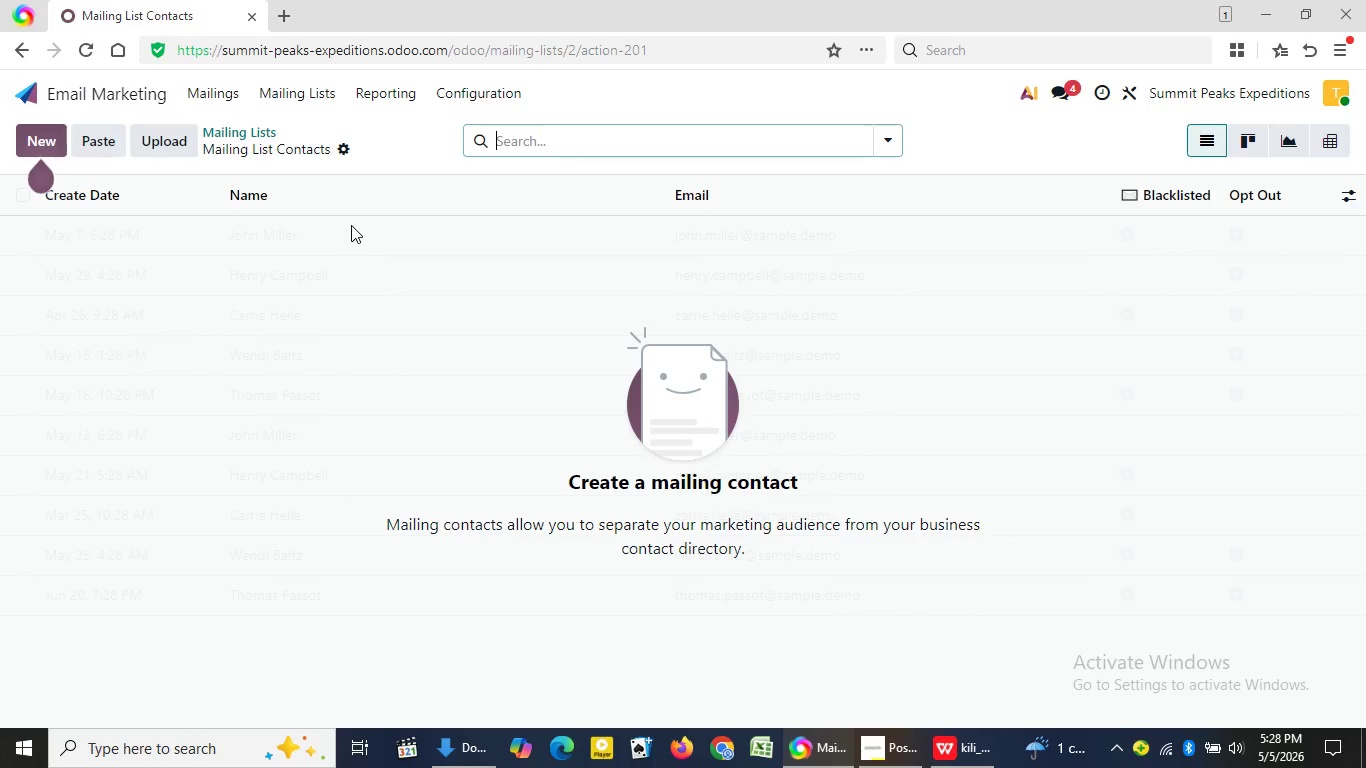 
wait(19.58)
 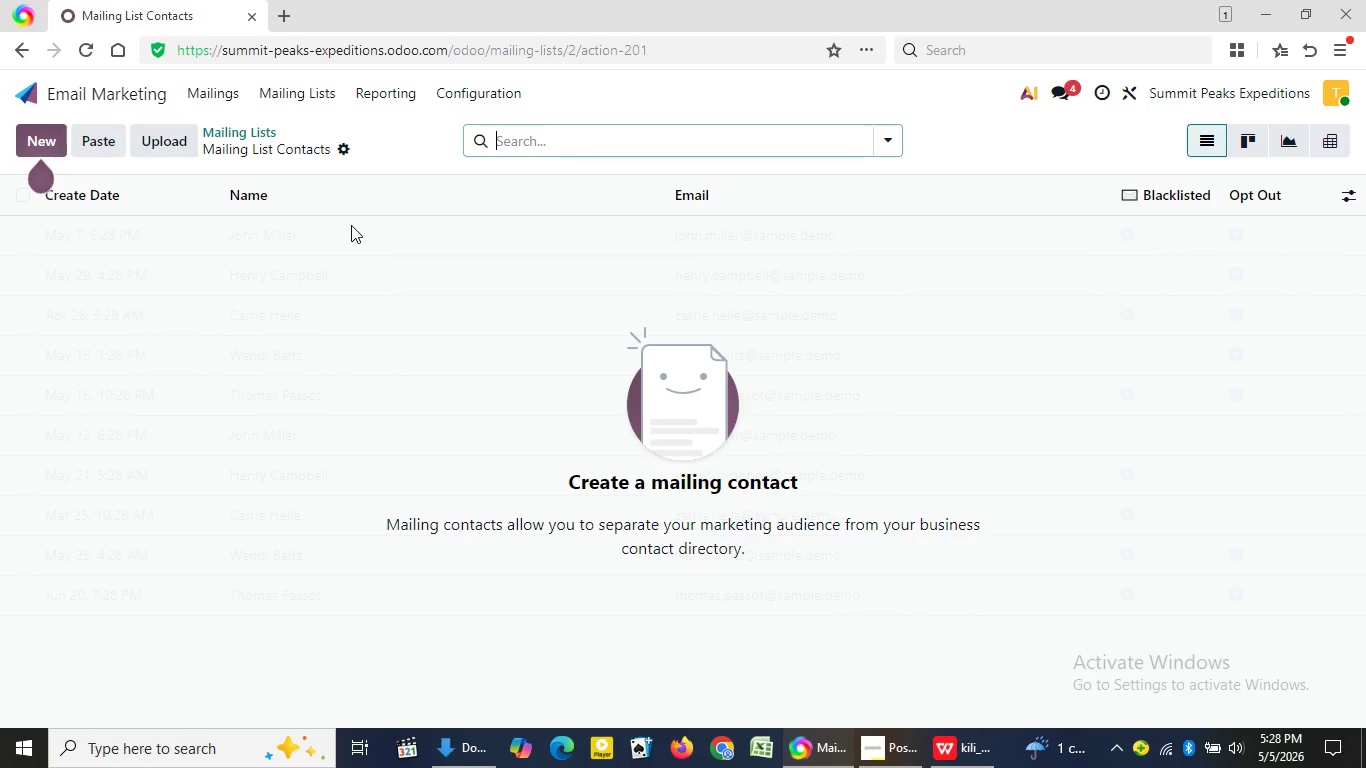 
left_click([174, 135])
 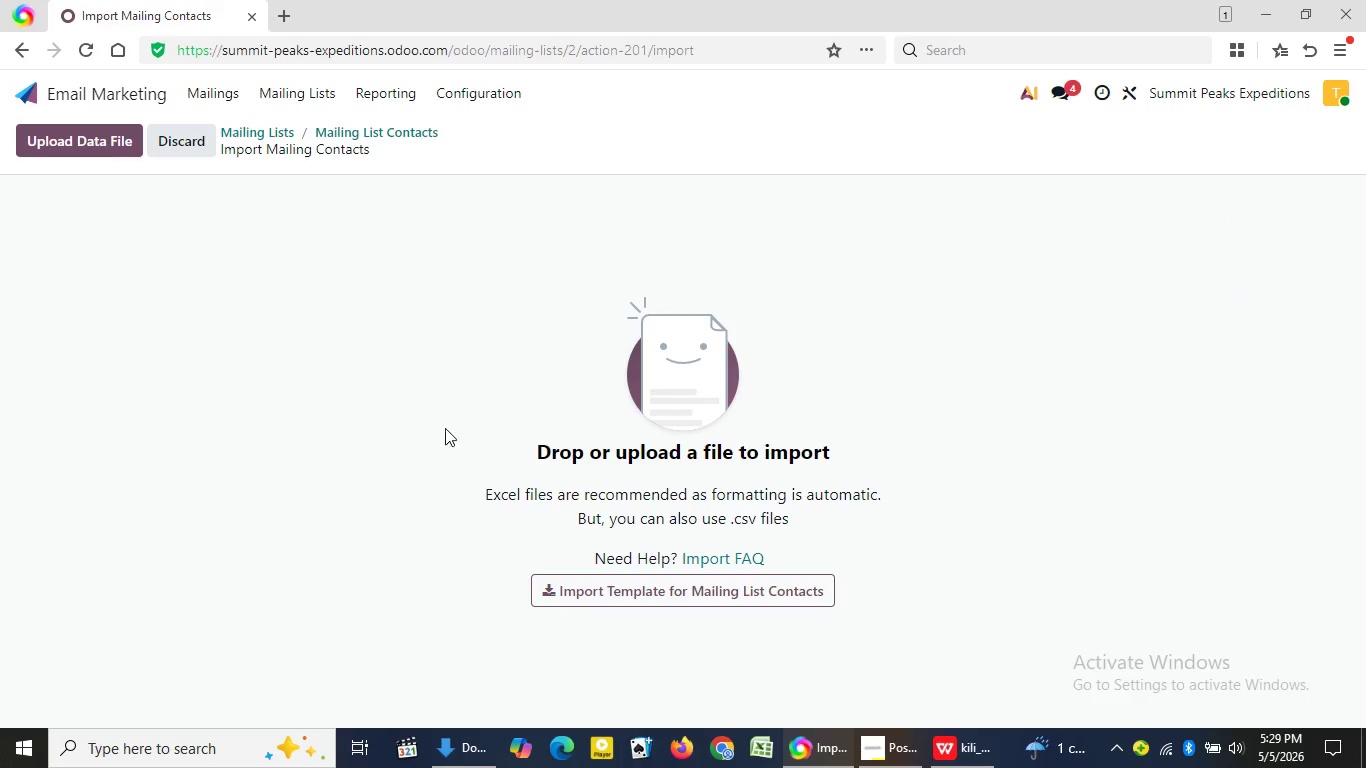 
left_click([480, 767])
 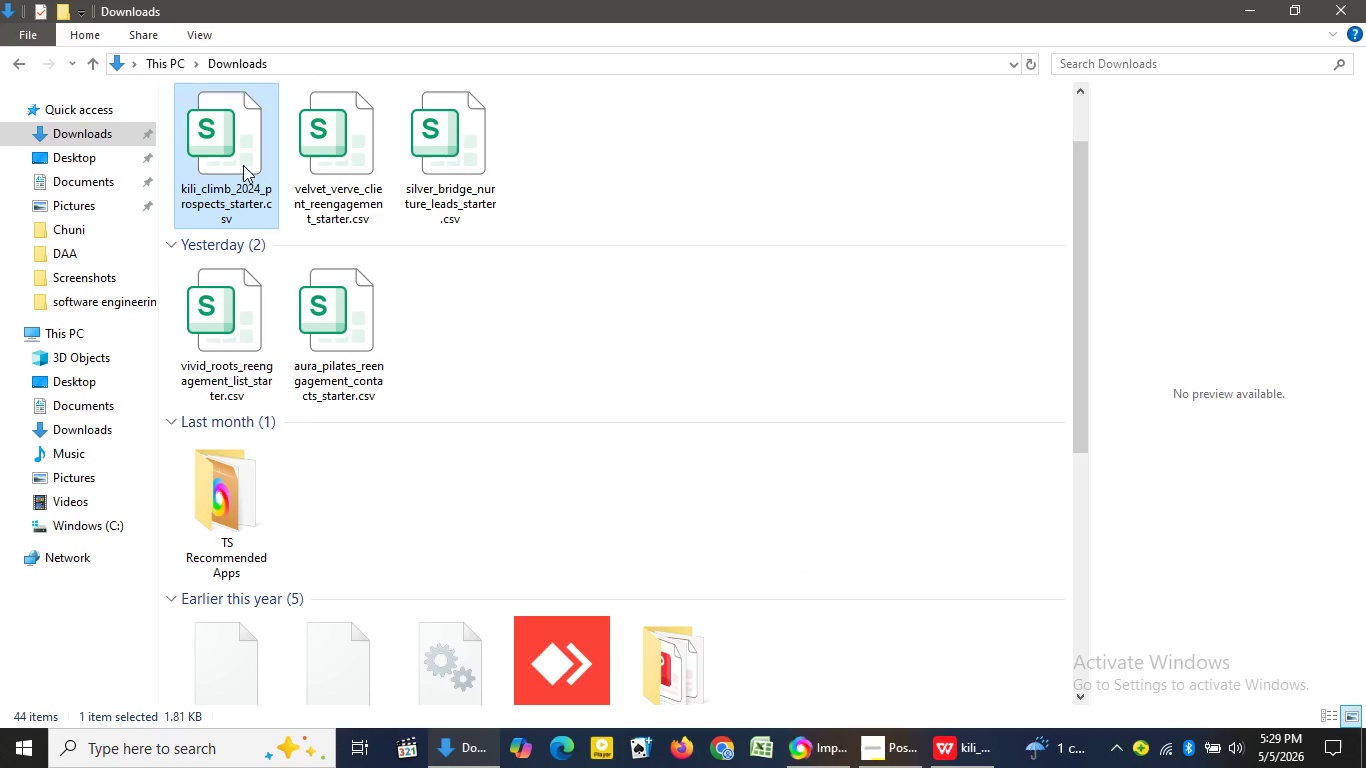 
left_click_drag(start_coordinate=[238, 165], to_coordinate=[761, 512])
 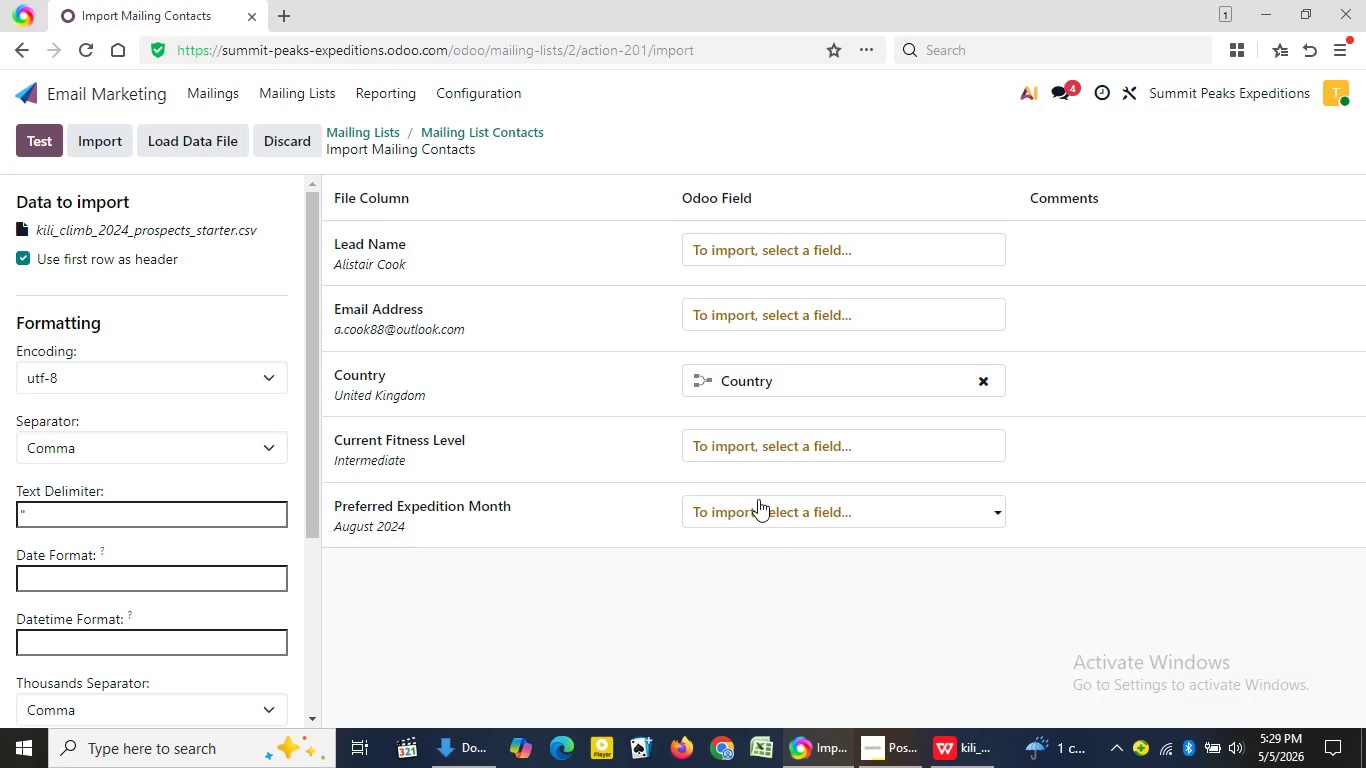 
wait(5.2)
 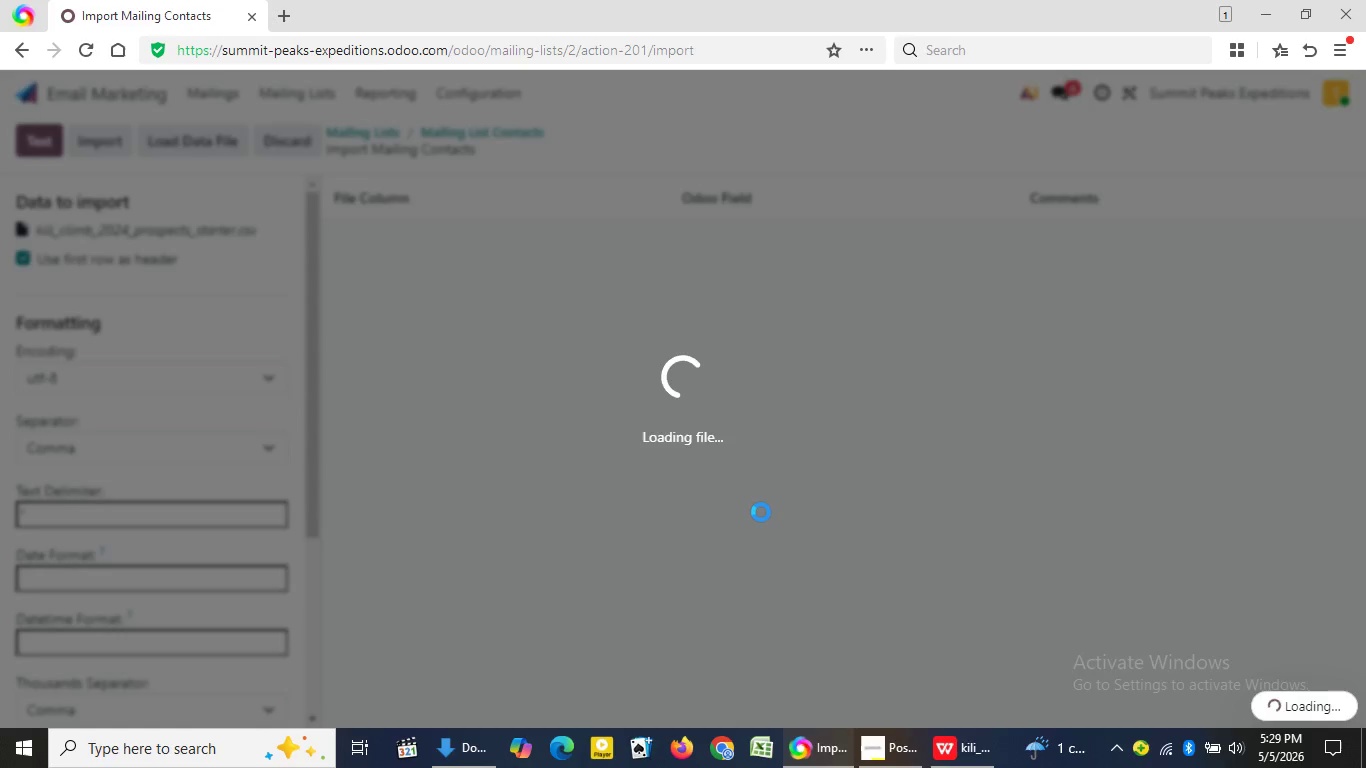 
left_click([784, 375])
 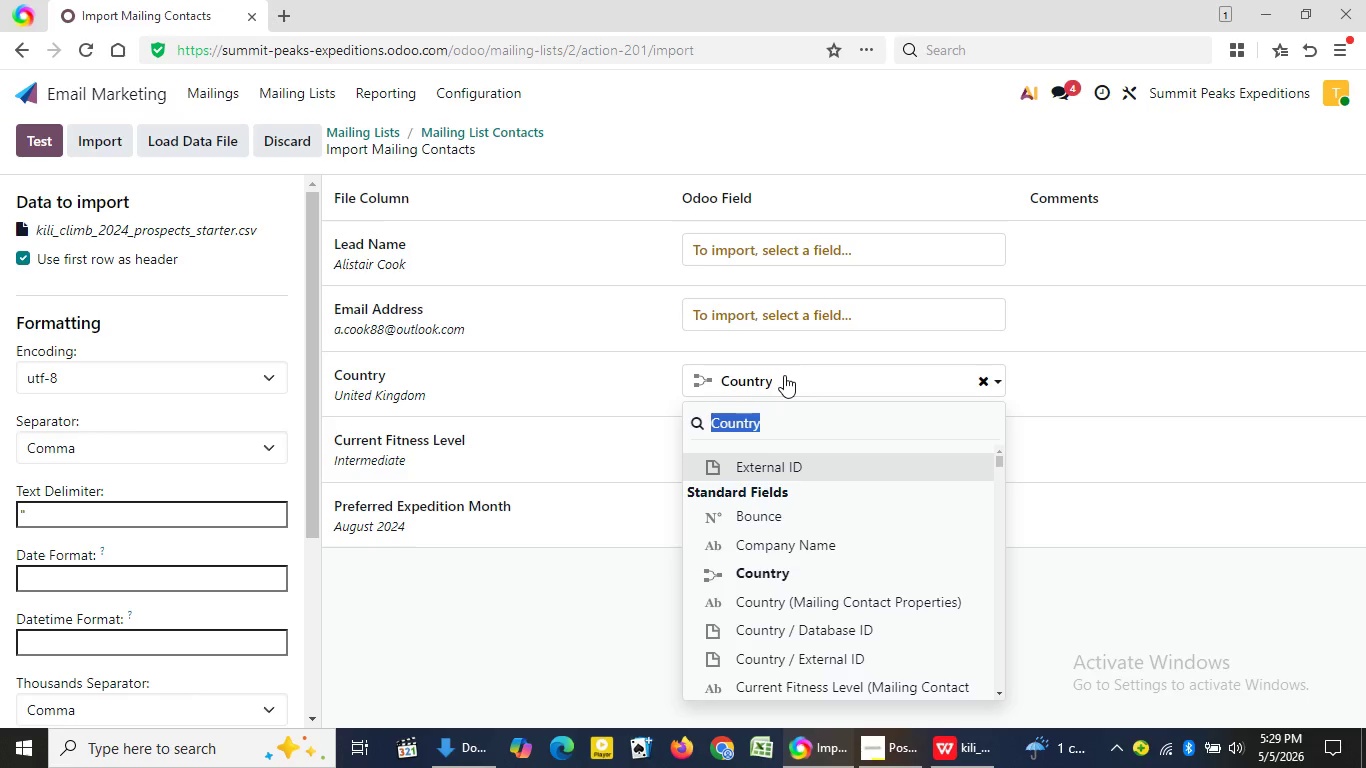 
key(Backspace)
type(Co)
 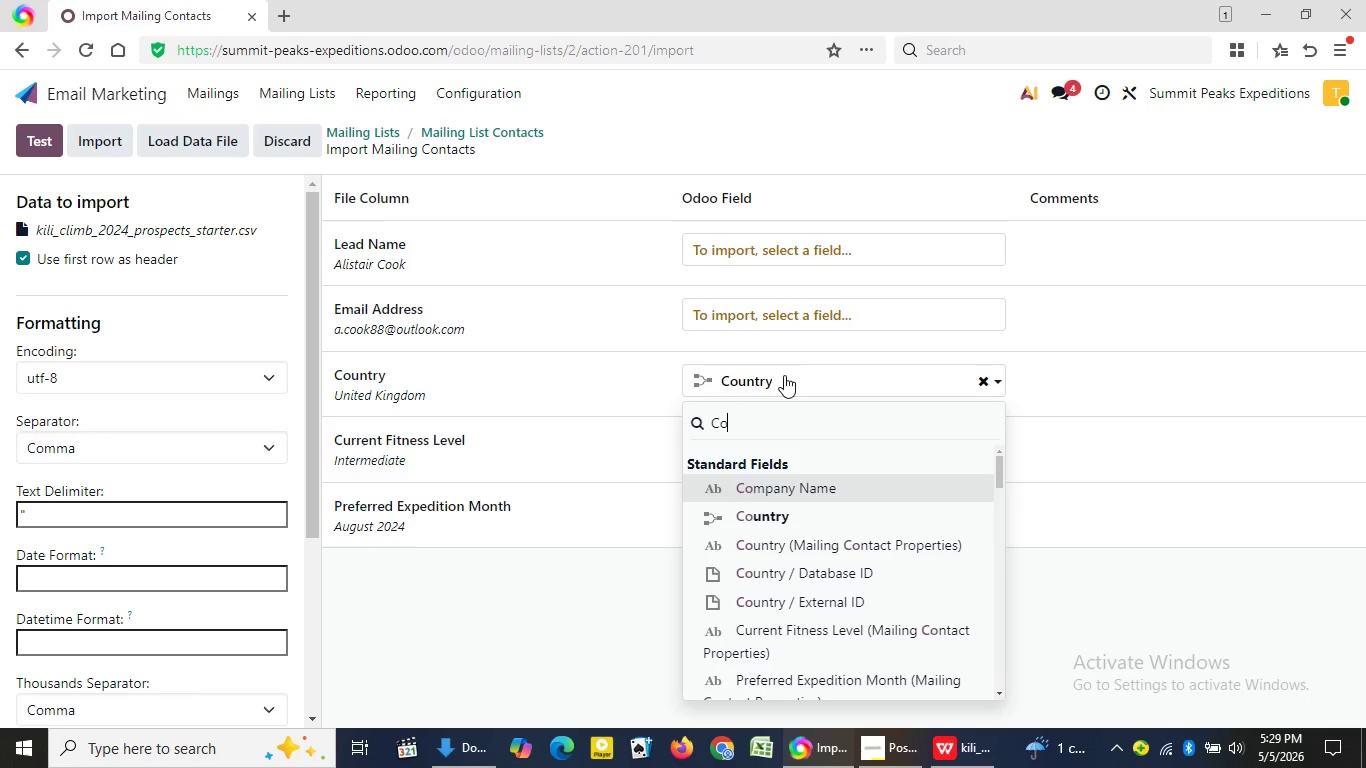 
left_click([809, 542])
 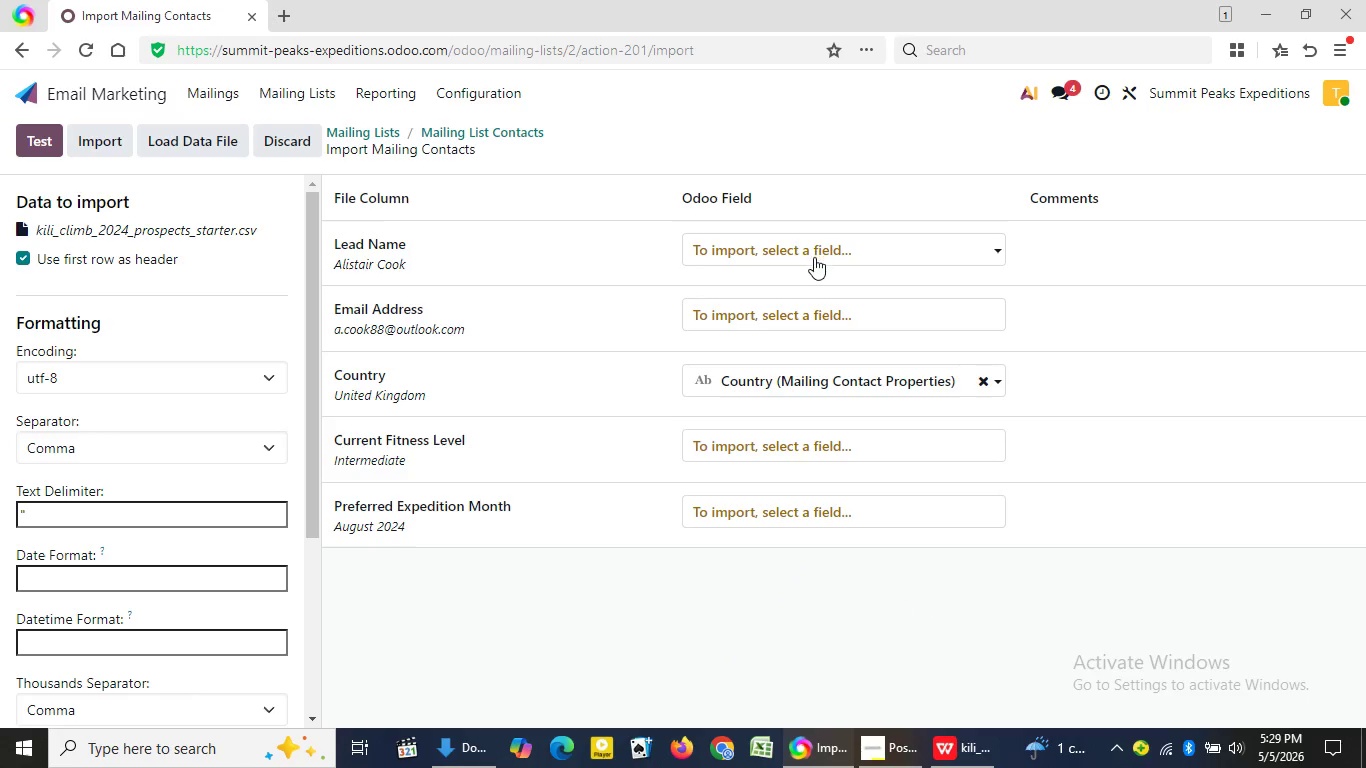 
left_click([813, 258])
 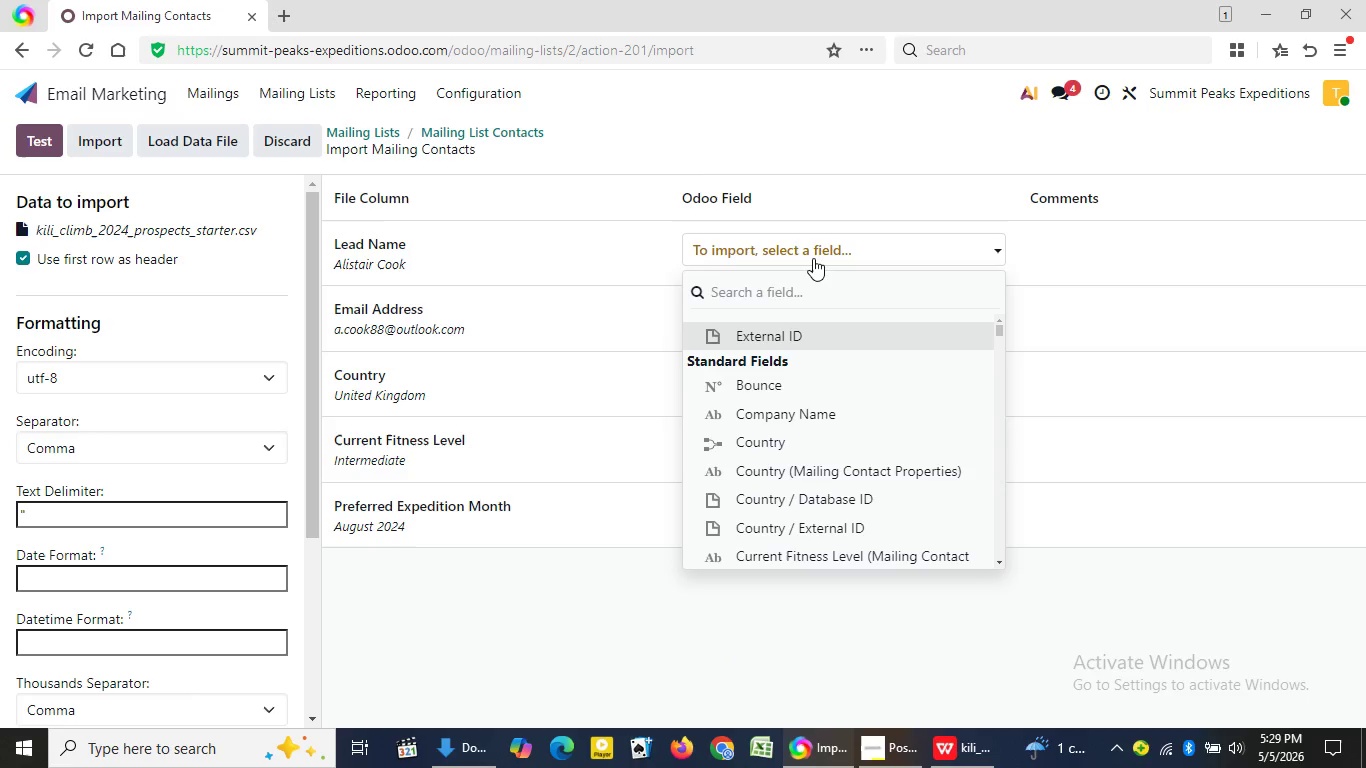 
type(Name)
 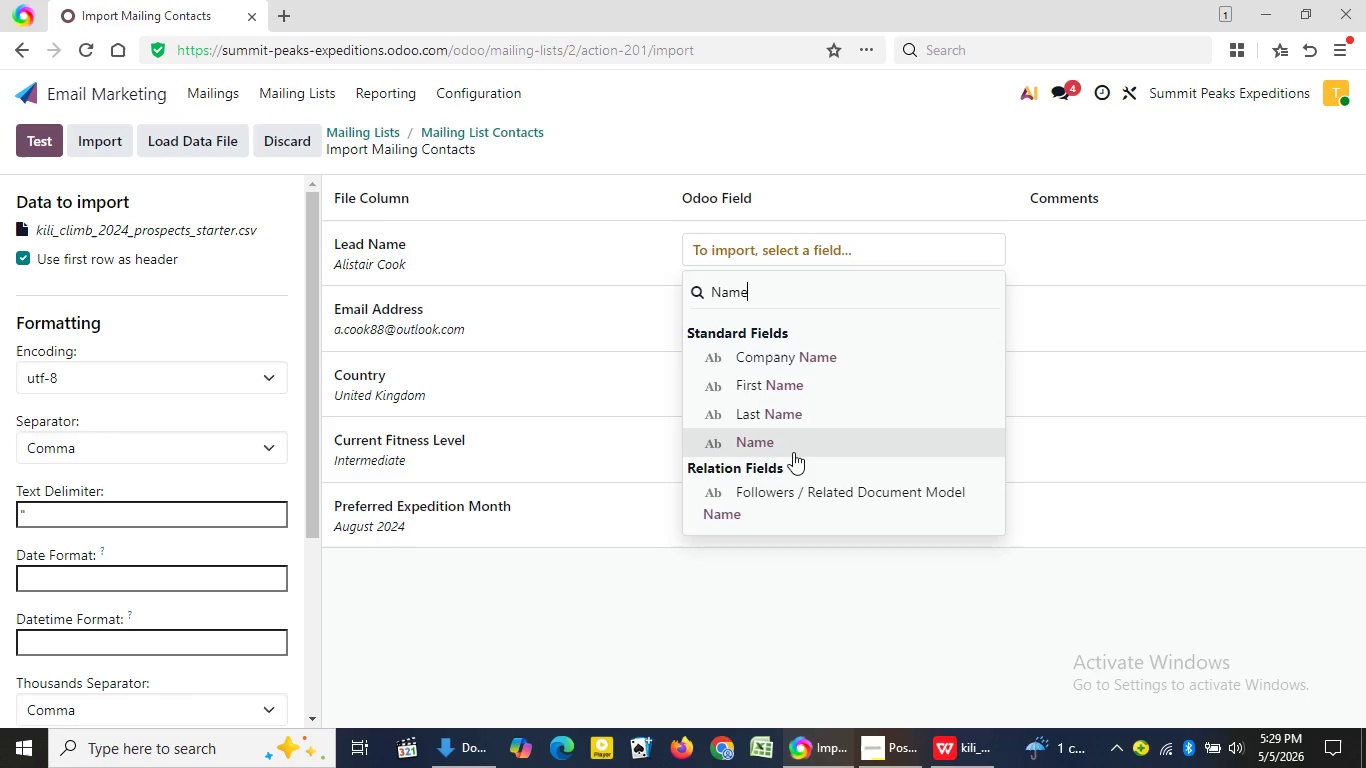 
left_click([811, 449])
 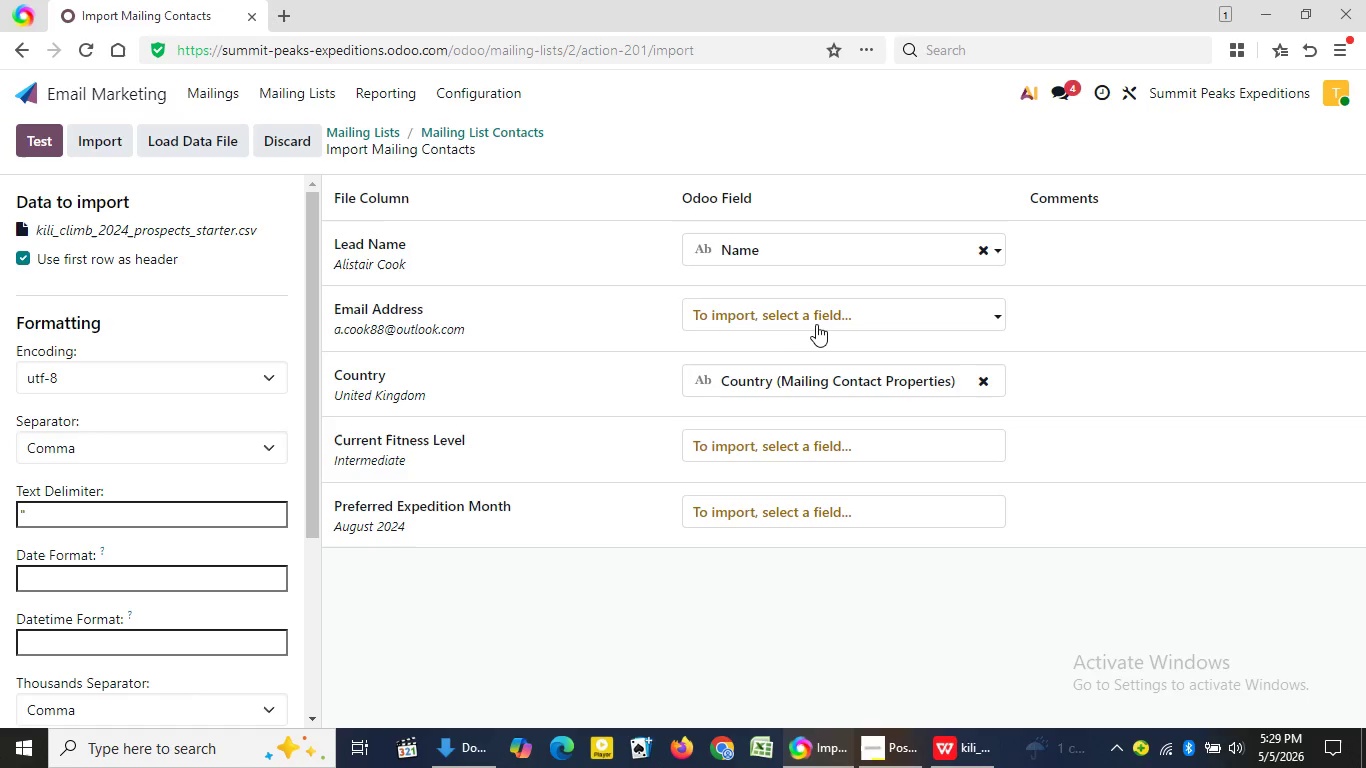 
left_click([818, 323])
 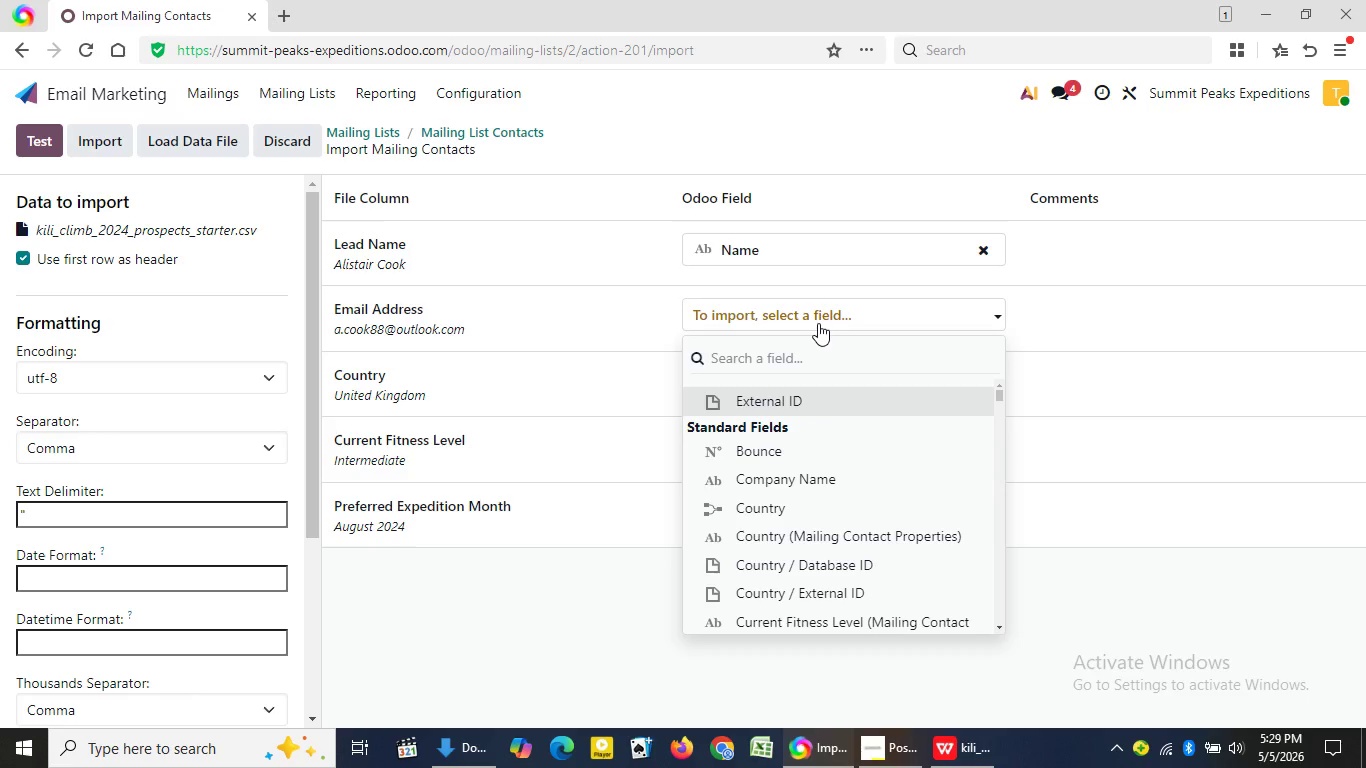 
type(Email)
 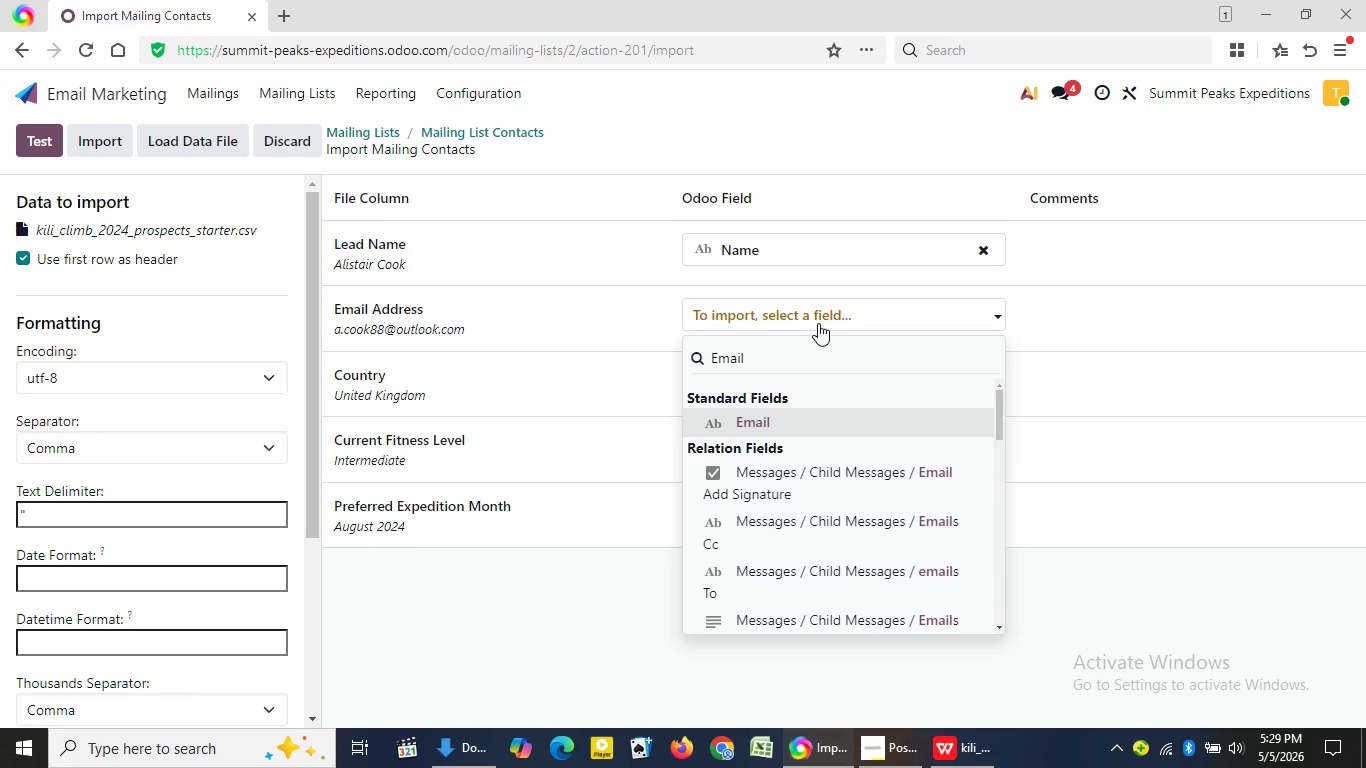 
key(Enter)